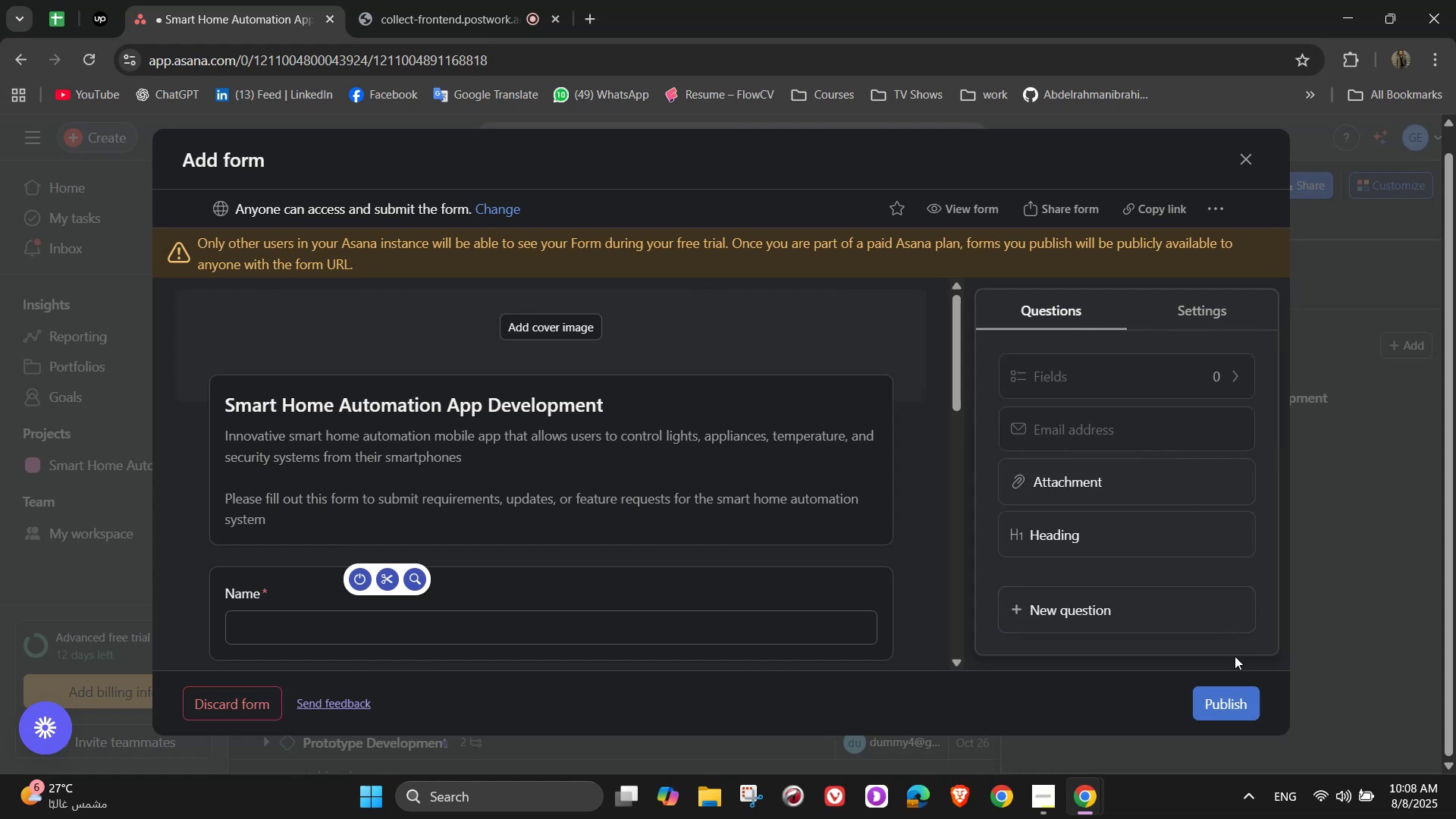 
scroll: coordinate [1098, 420], scroll_direction: down, amount: 2.0
 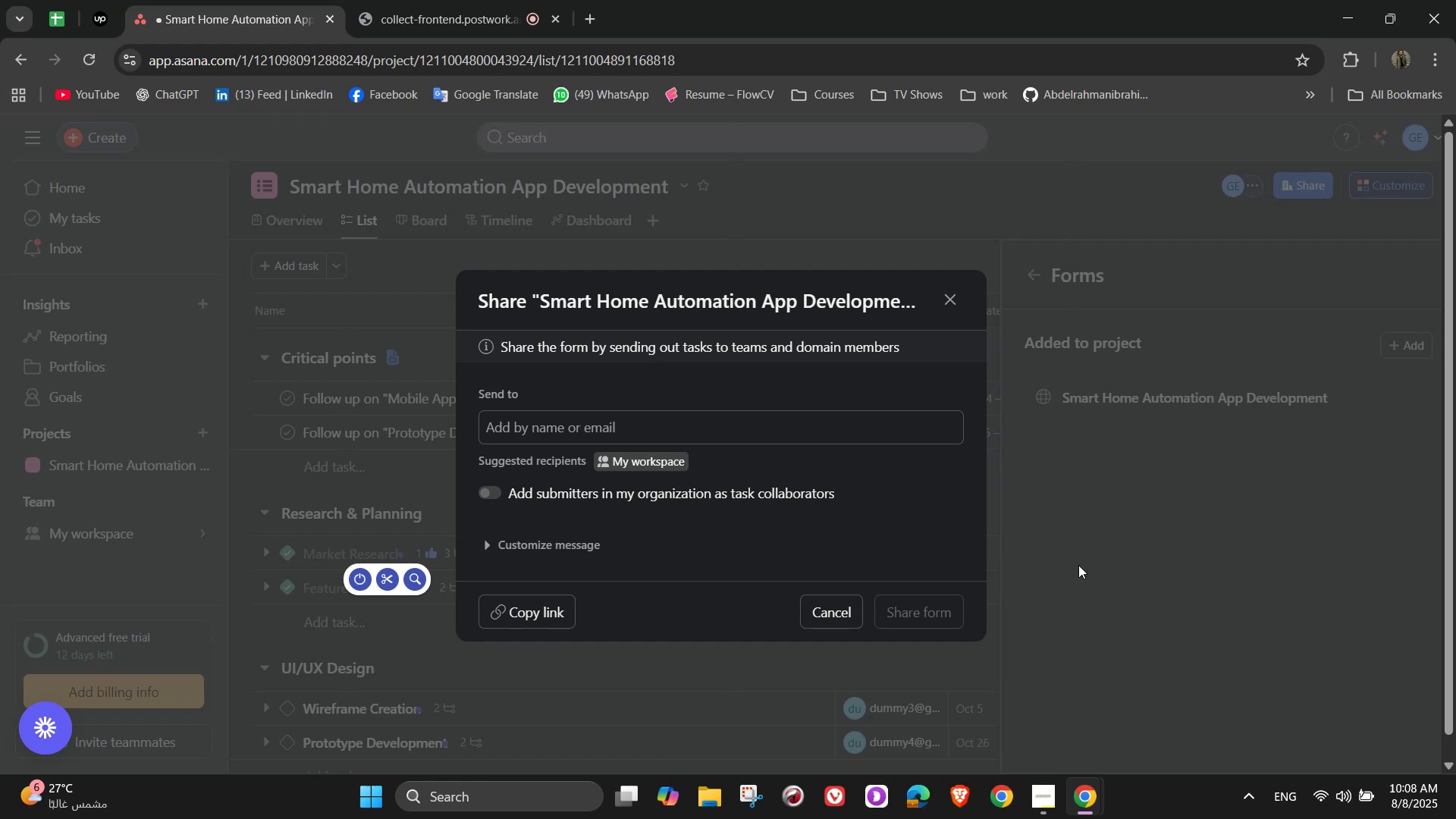 
left_click([655, 431])
 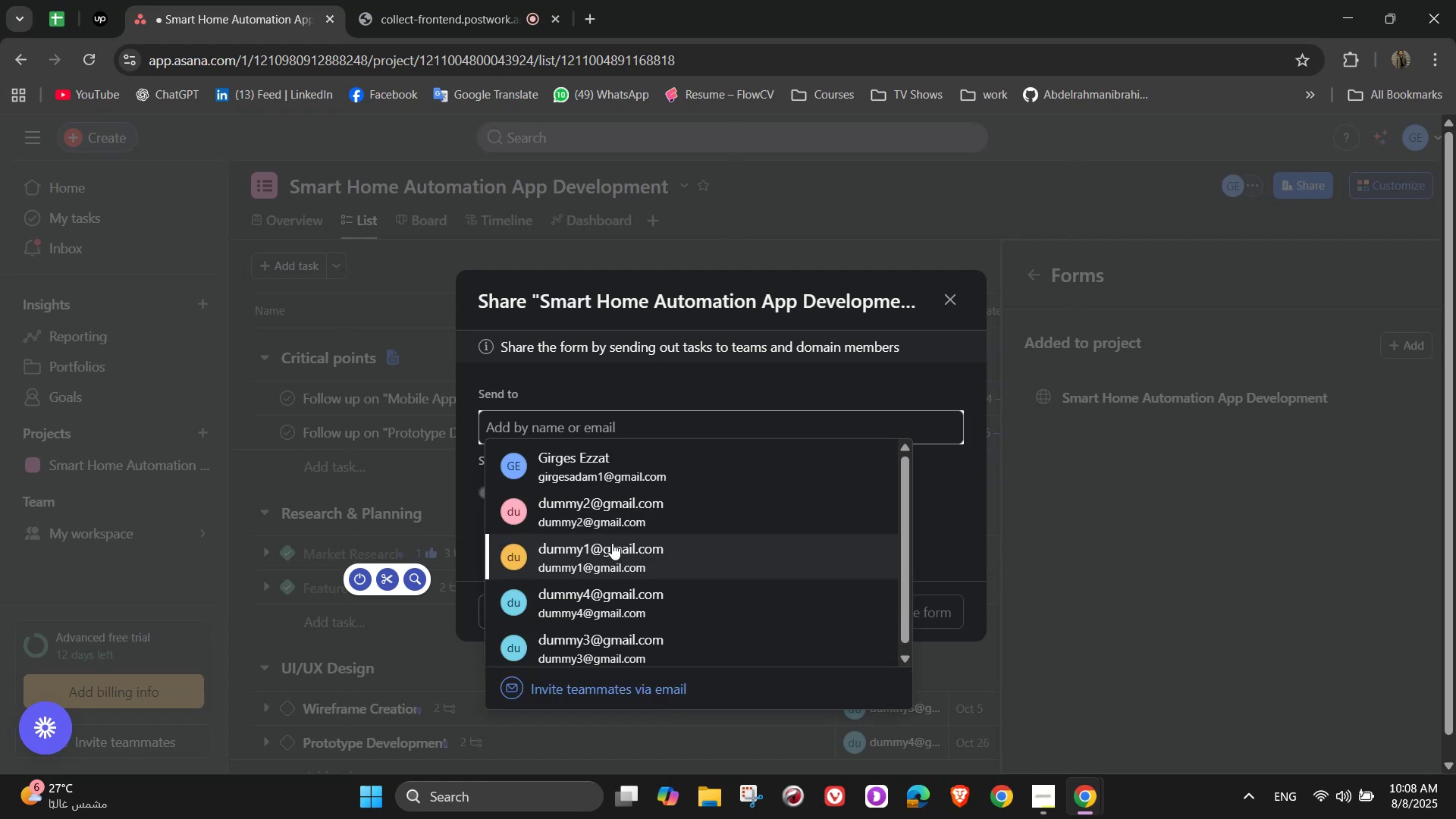 
left_click([612, 543])
 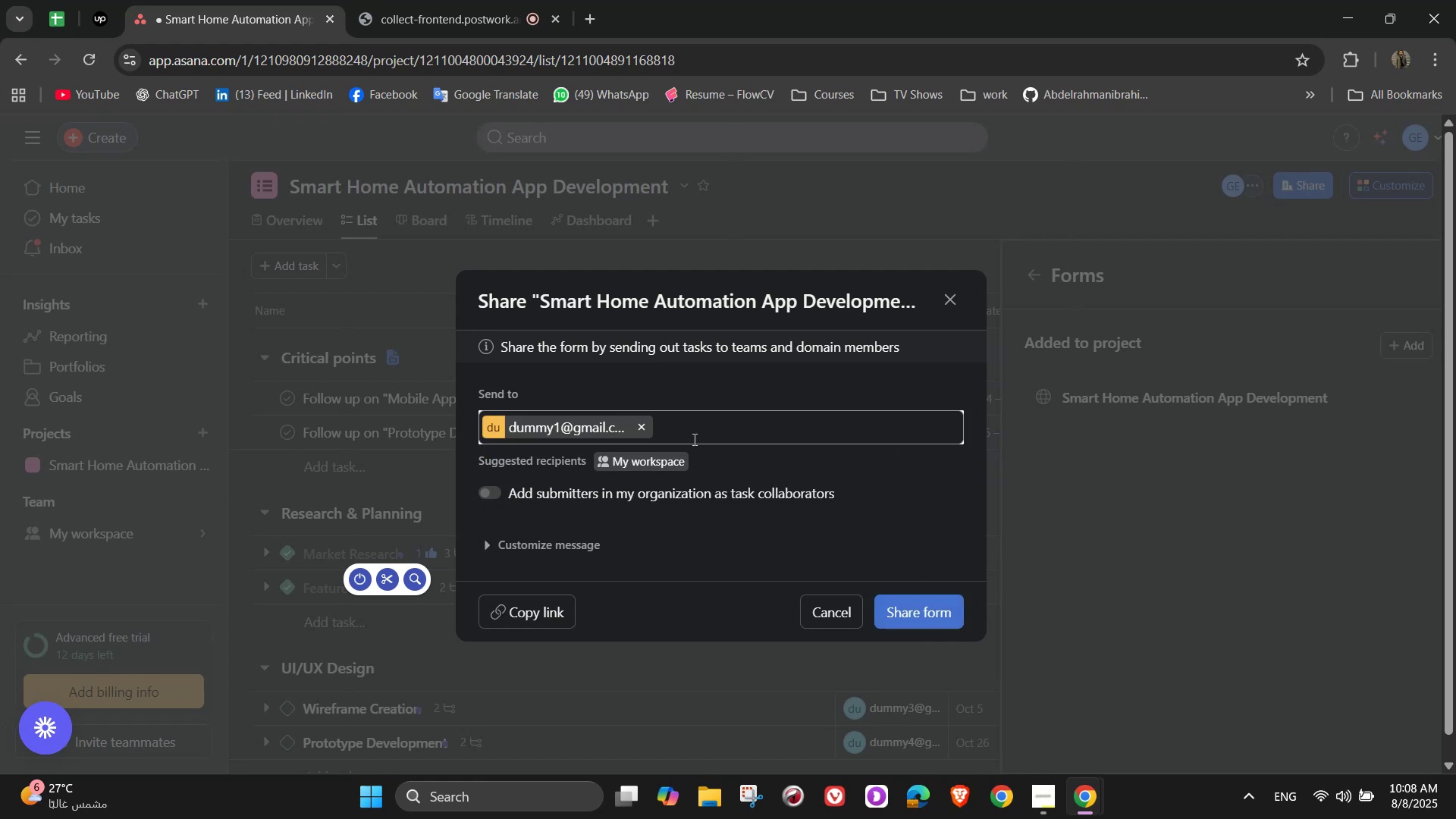 
key(D)
 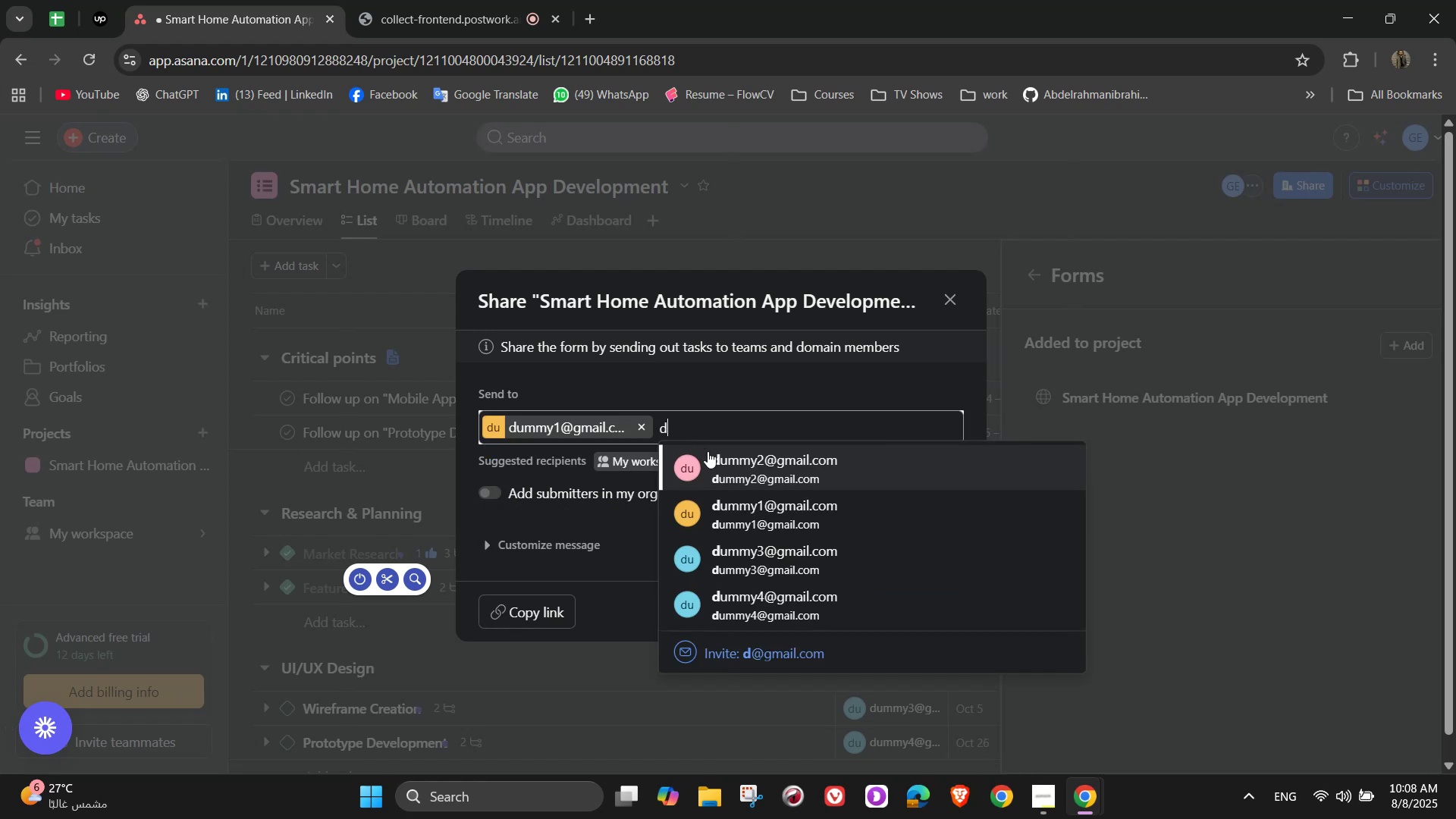 
left_click([713, 455])
 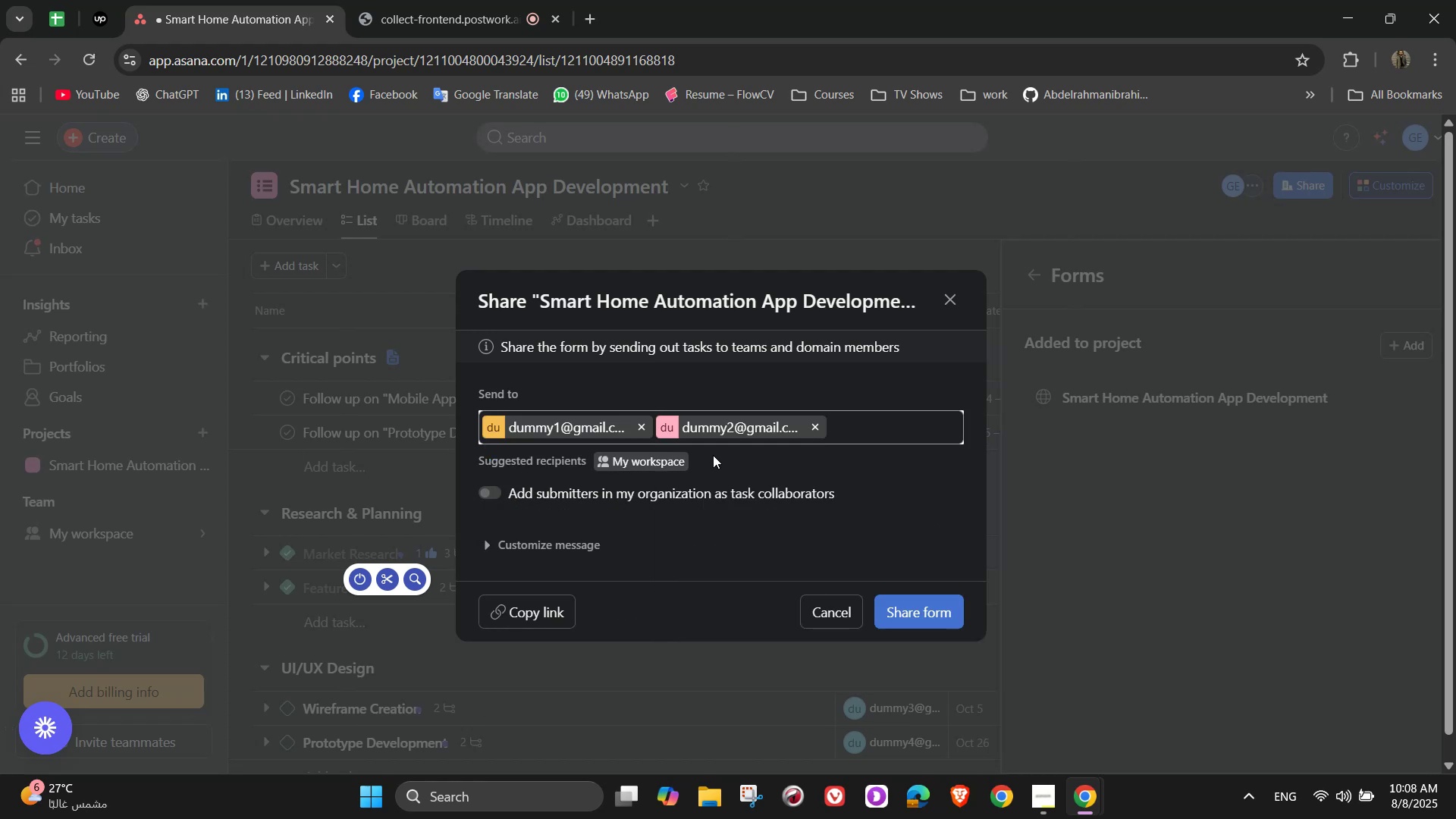 
key(D)
 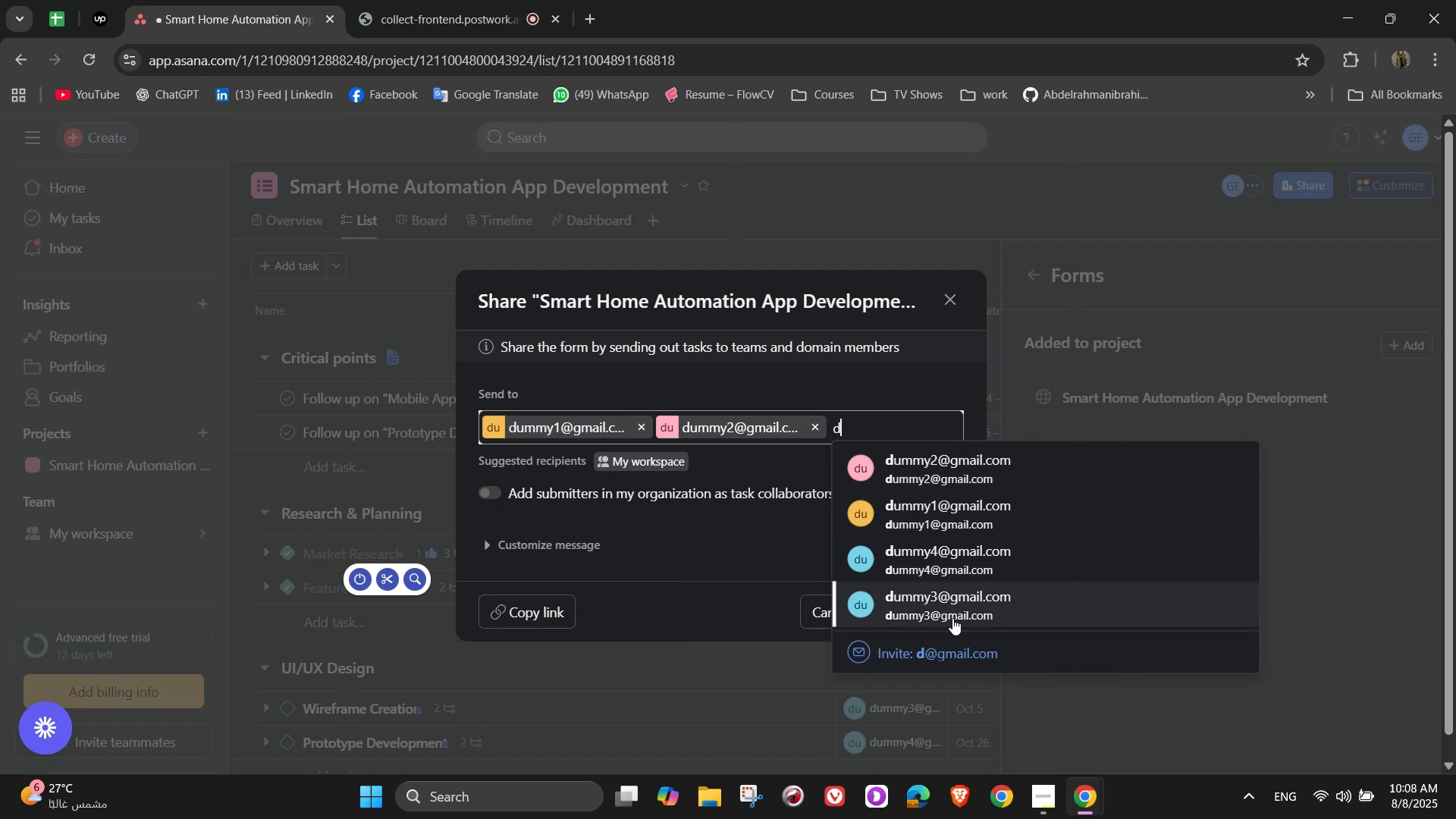 
left_click([952, 618])
 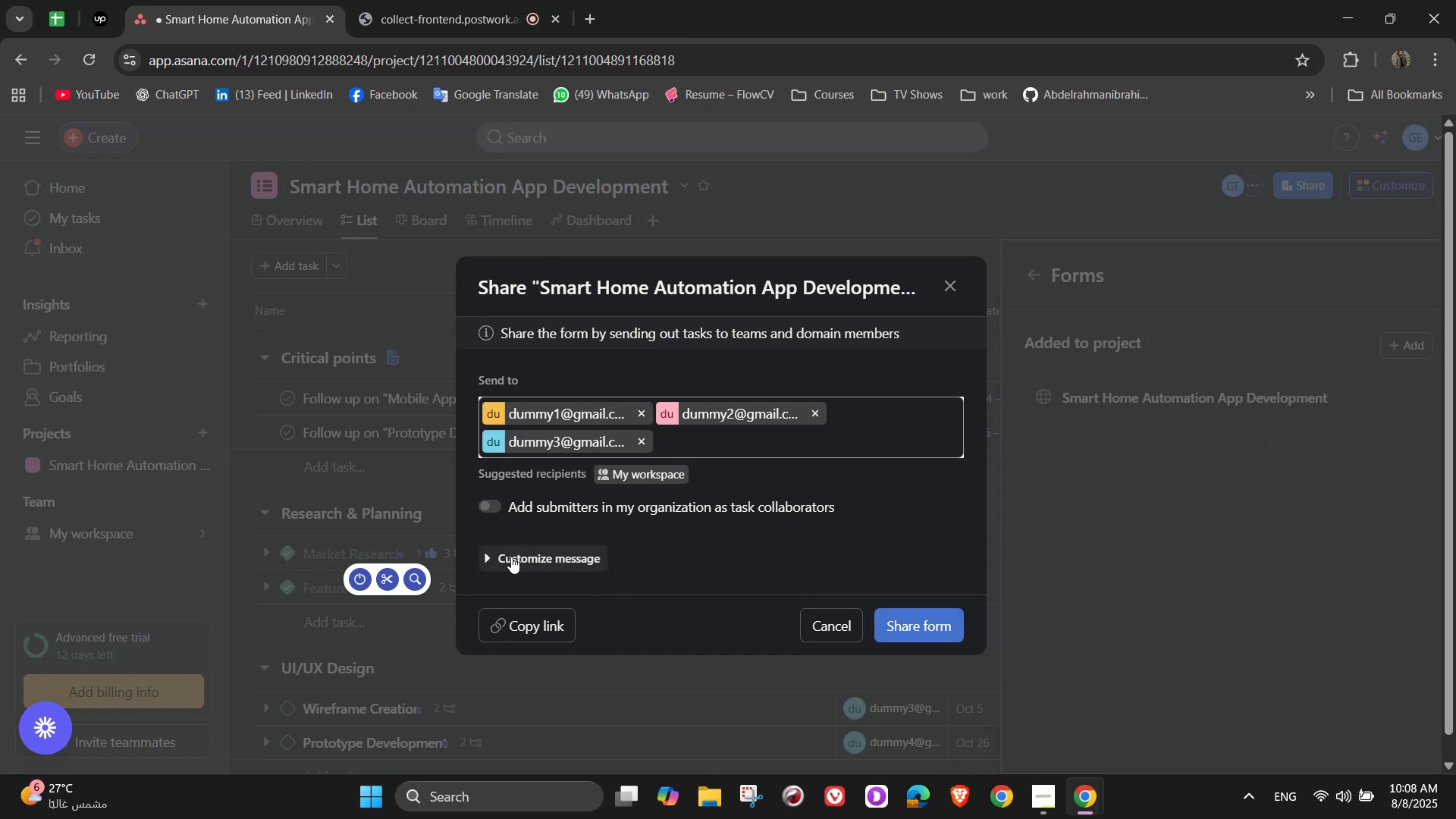 
key(D)
 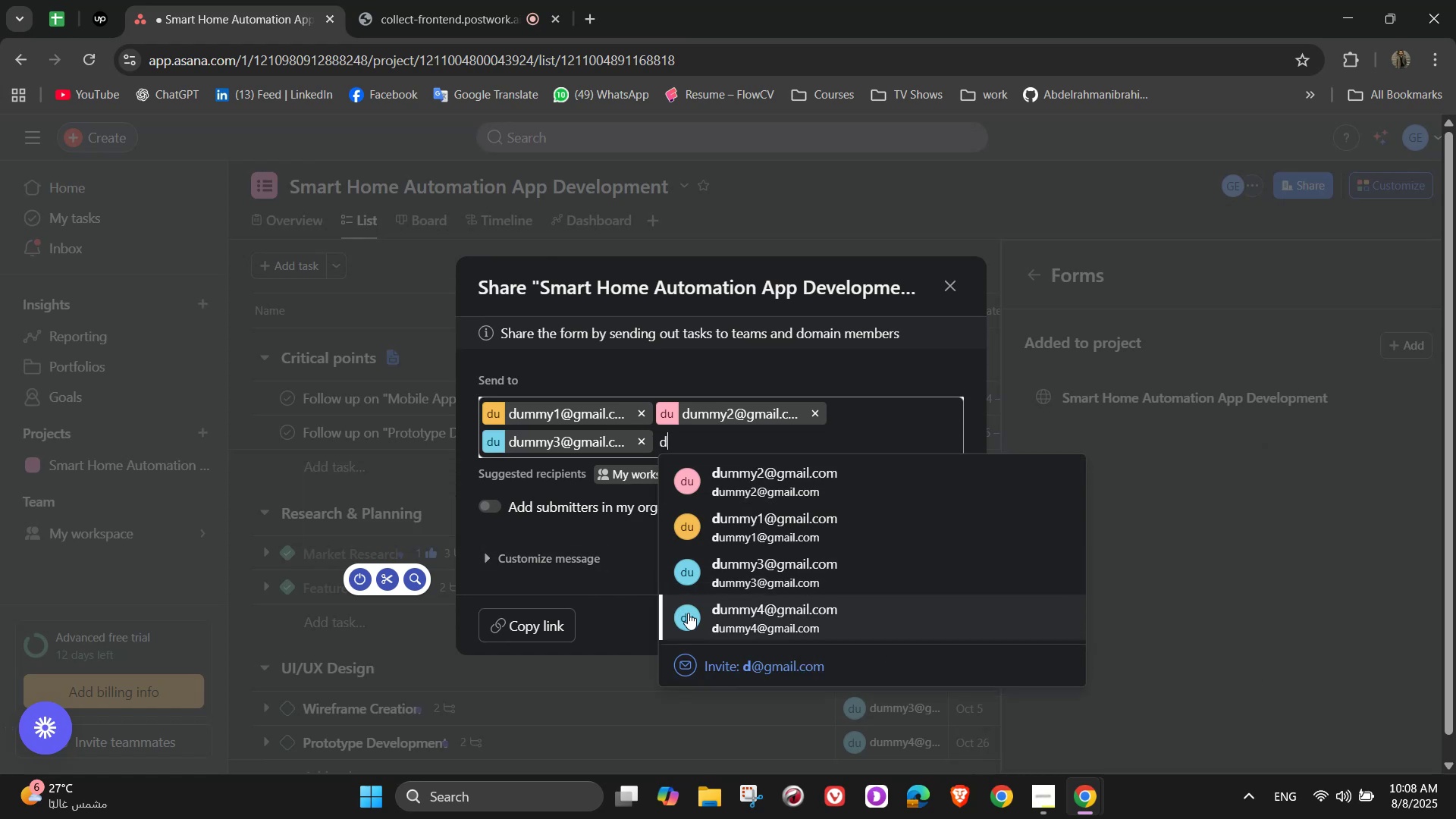 
left_click([689, 613])
 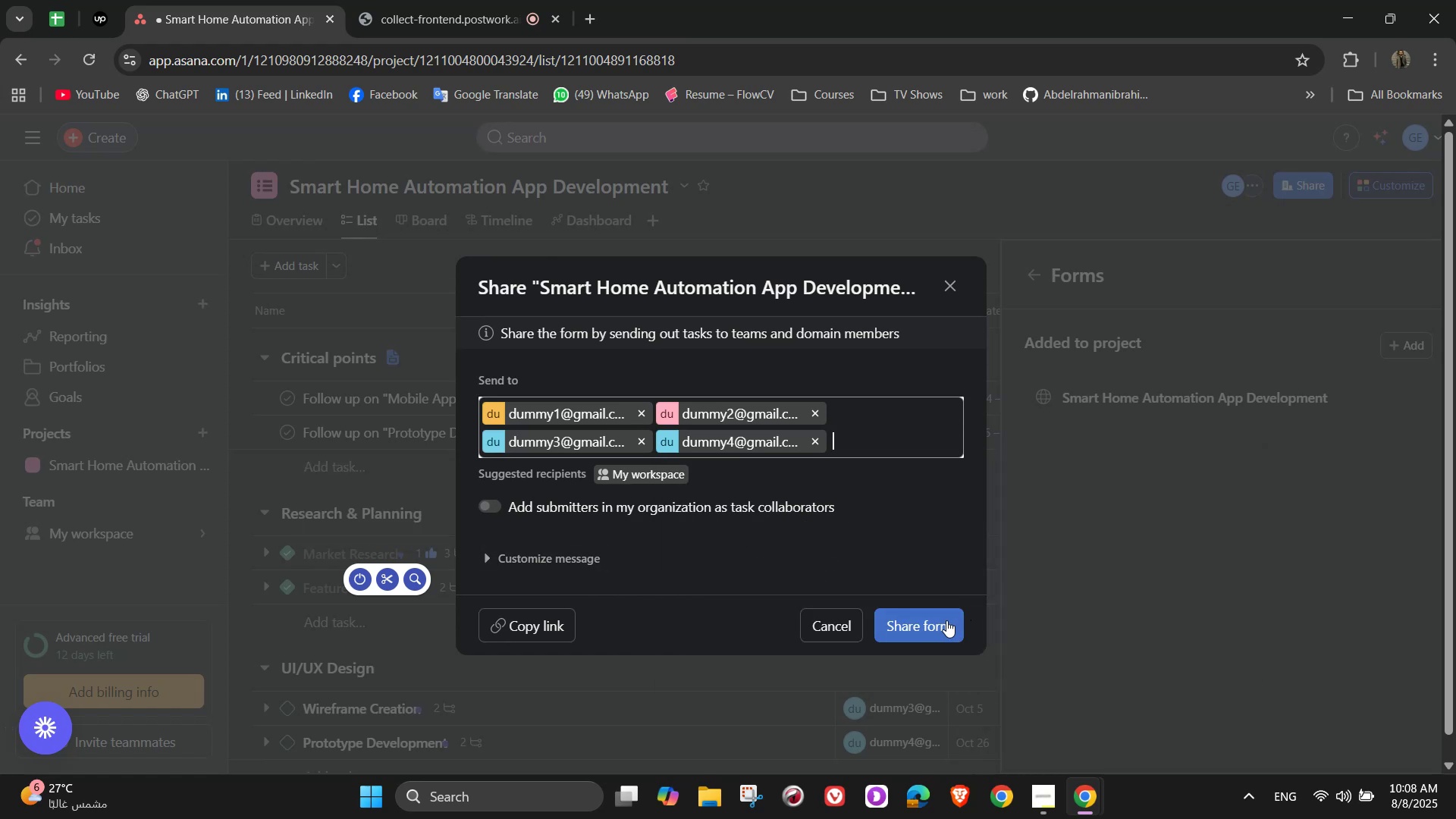 
wait(6.23)
 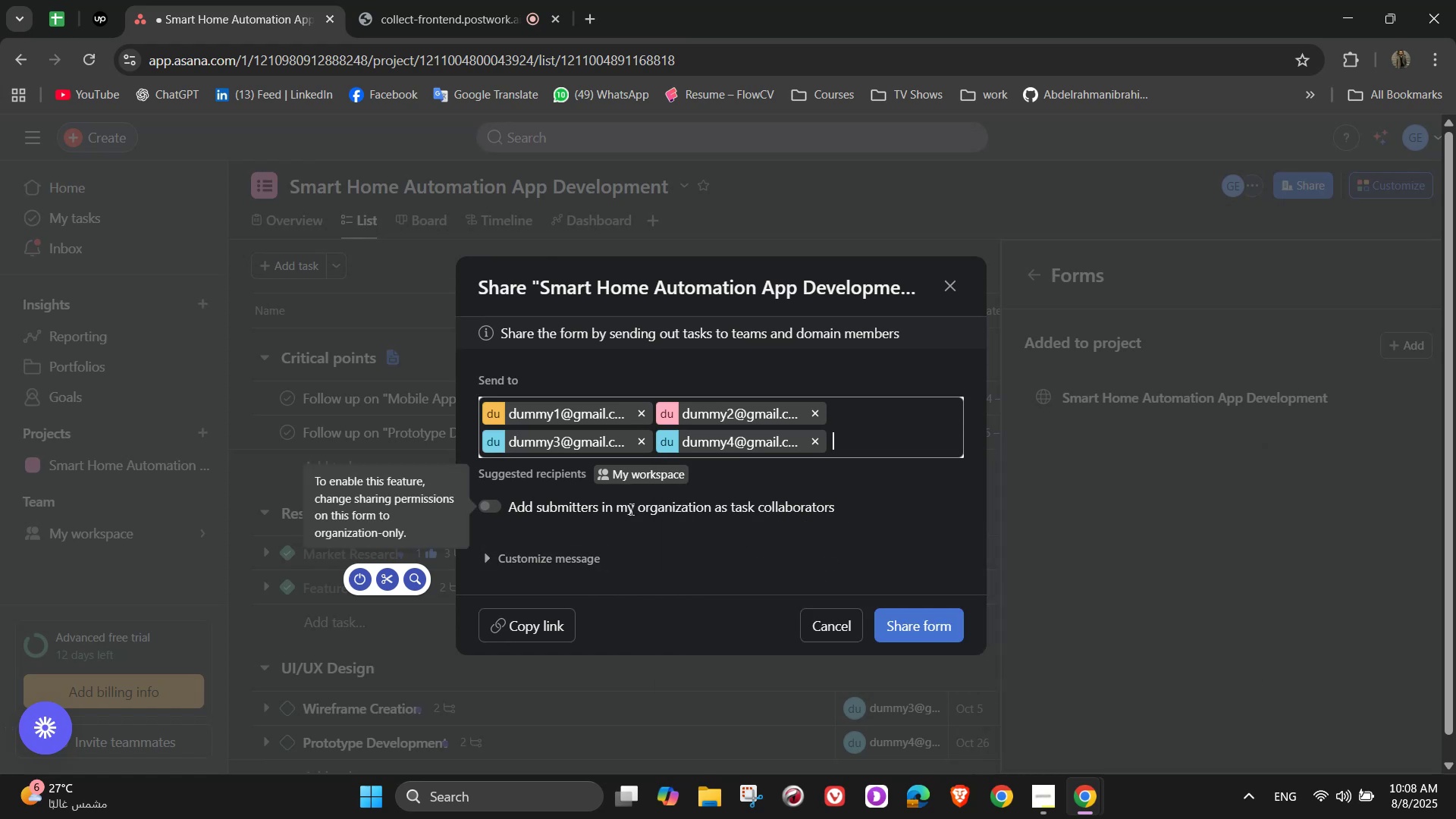 
left_click([566, 557])
 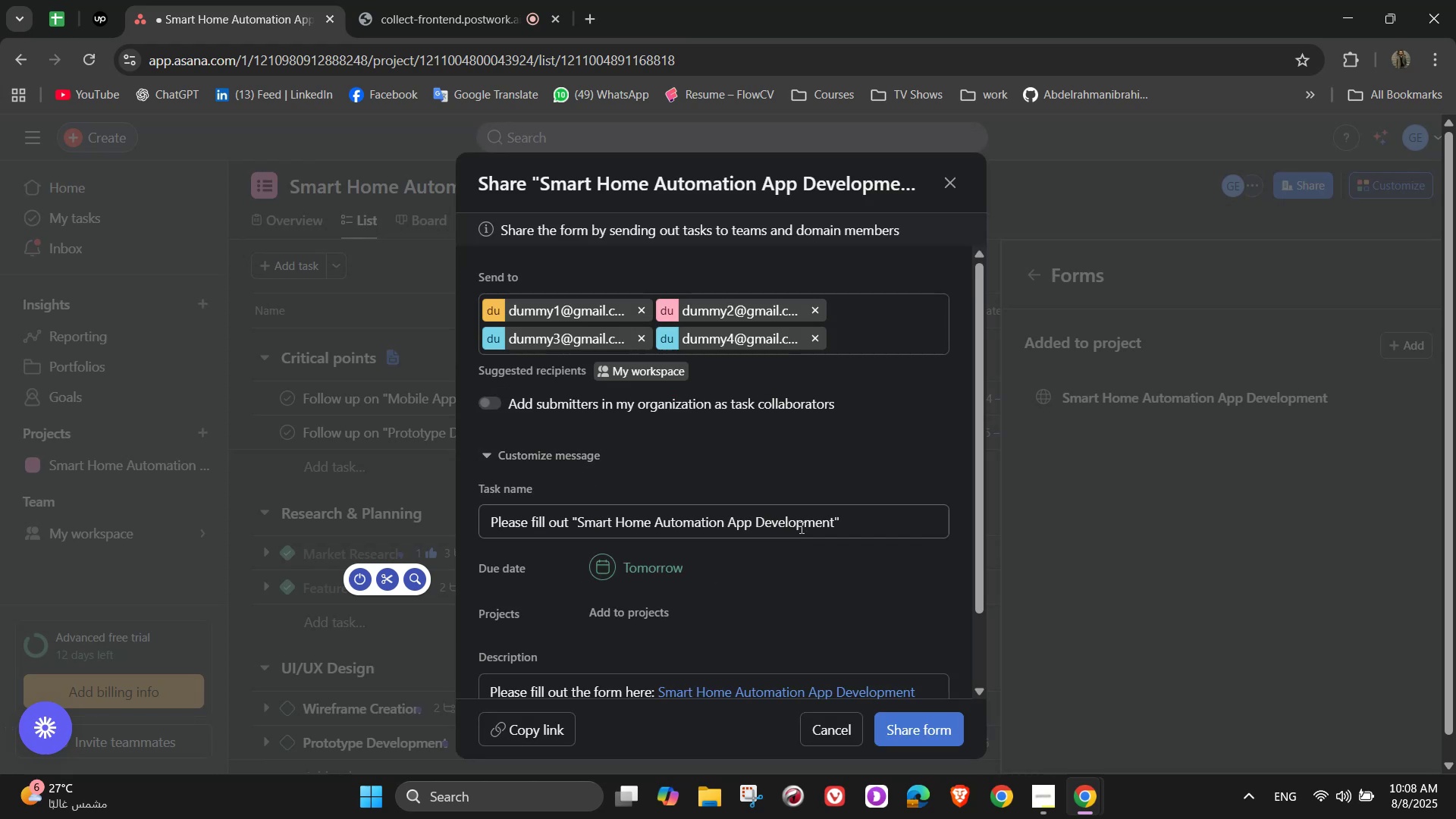 
scroll: coordinate [895, 579], scroll_direction: down, amount: 3.0
 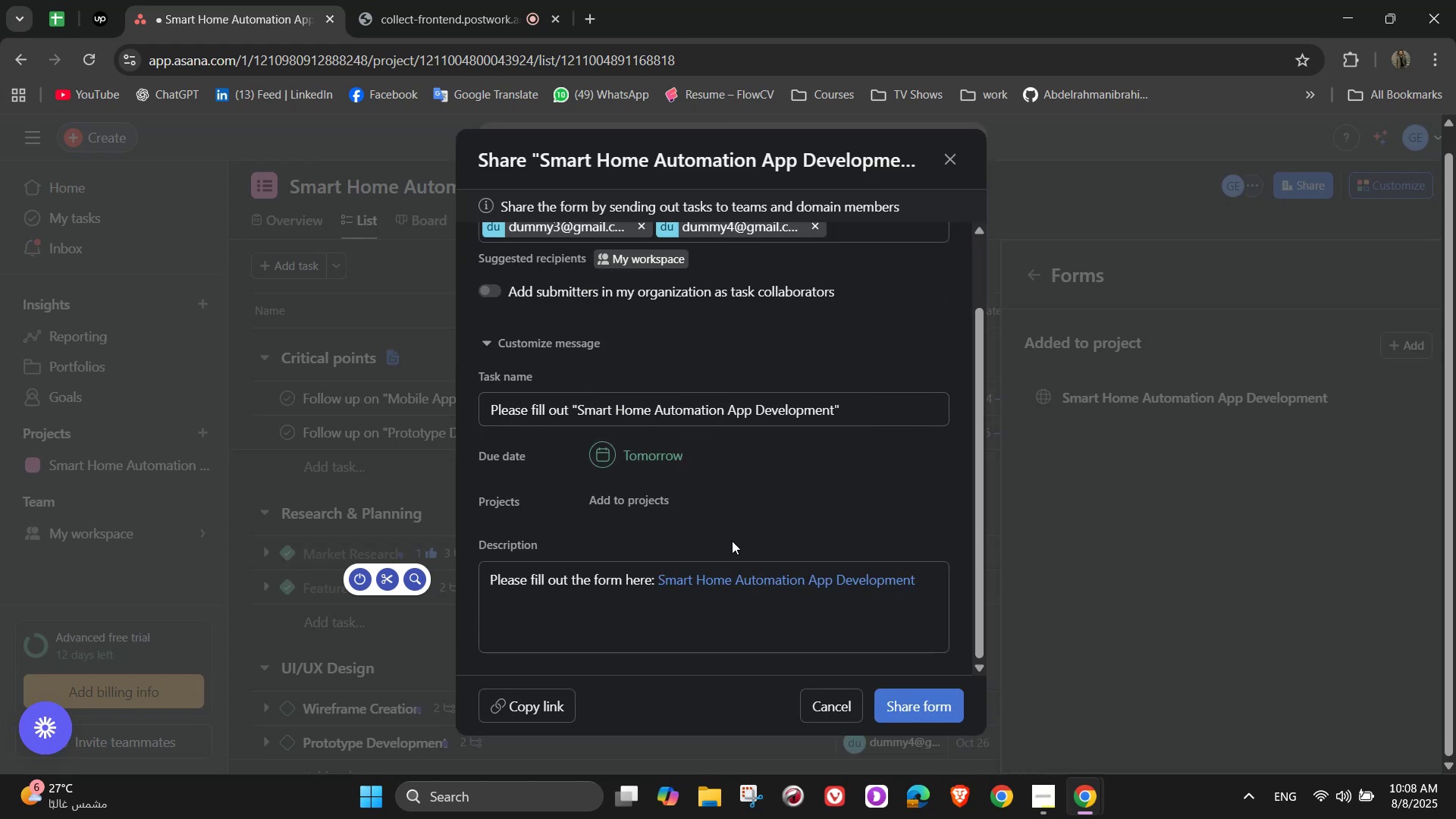 
left_click([605, 497])
 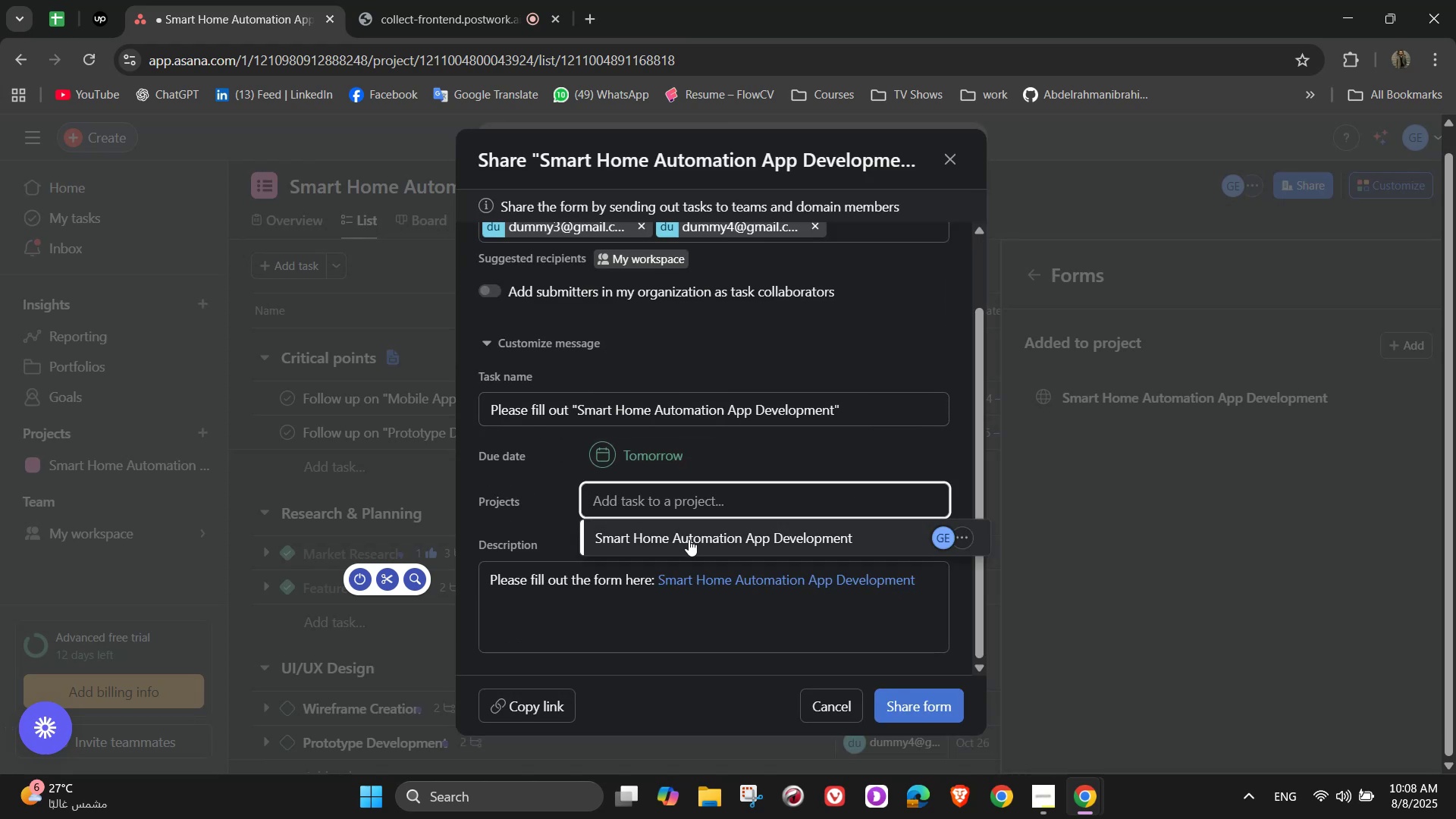 
left_click([689, 539])
 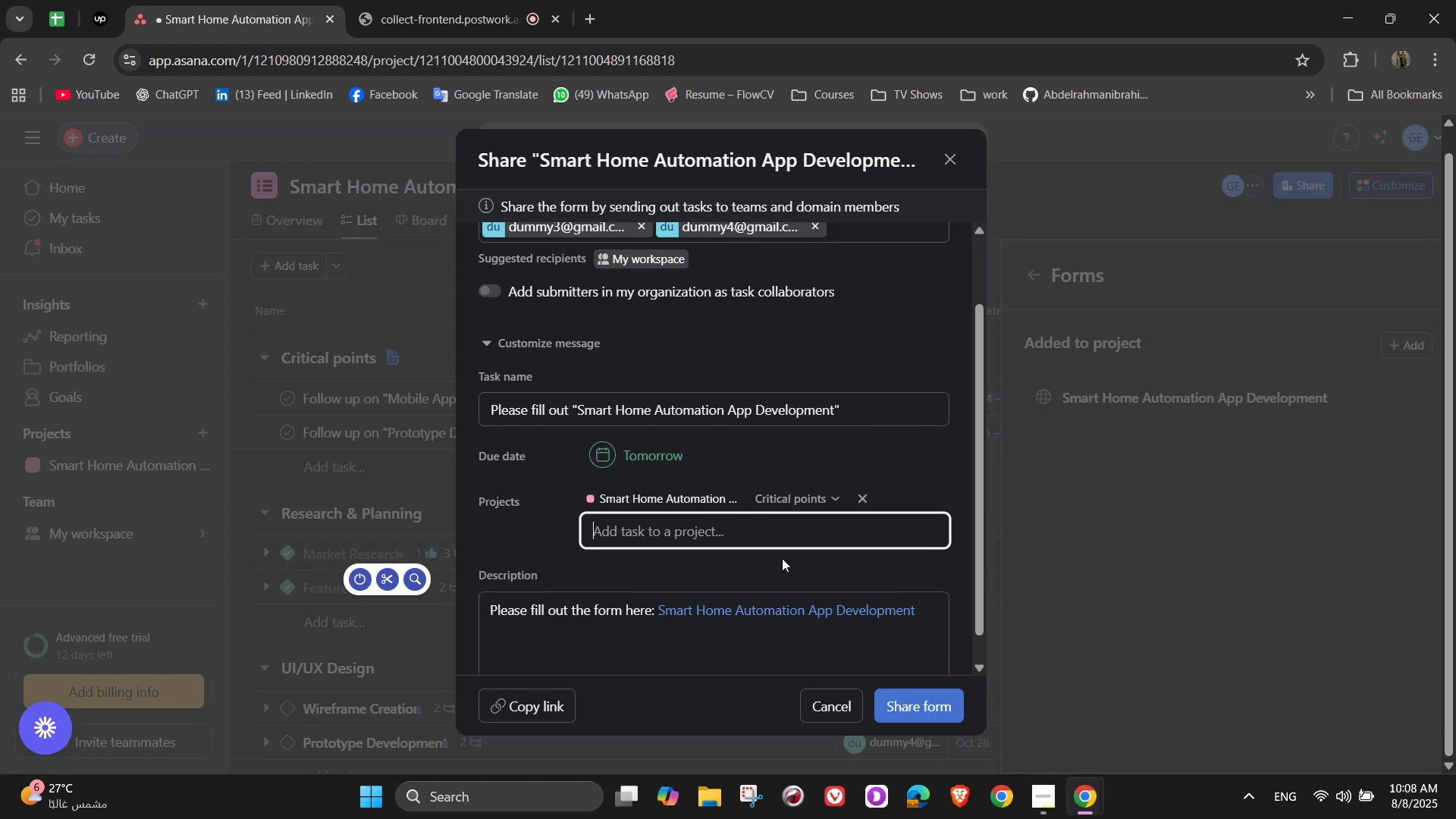 
left_click([826, 568])
 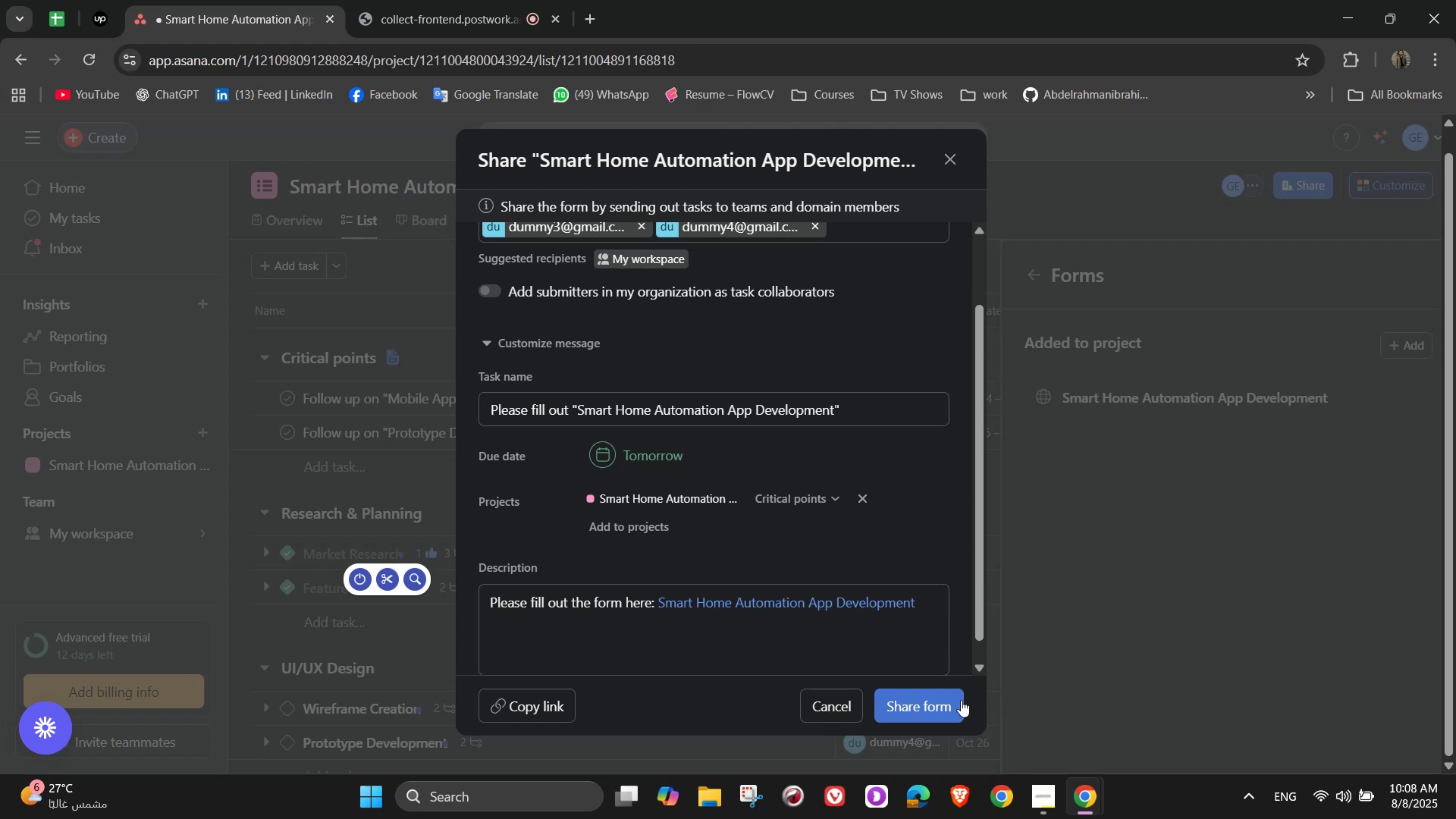 
left_click([934, 699])
 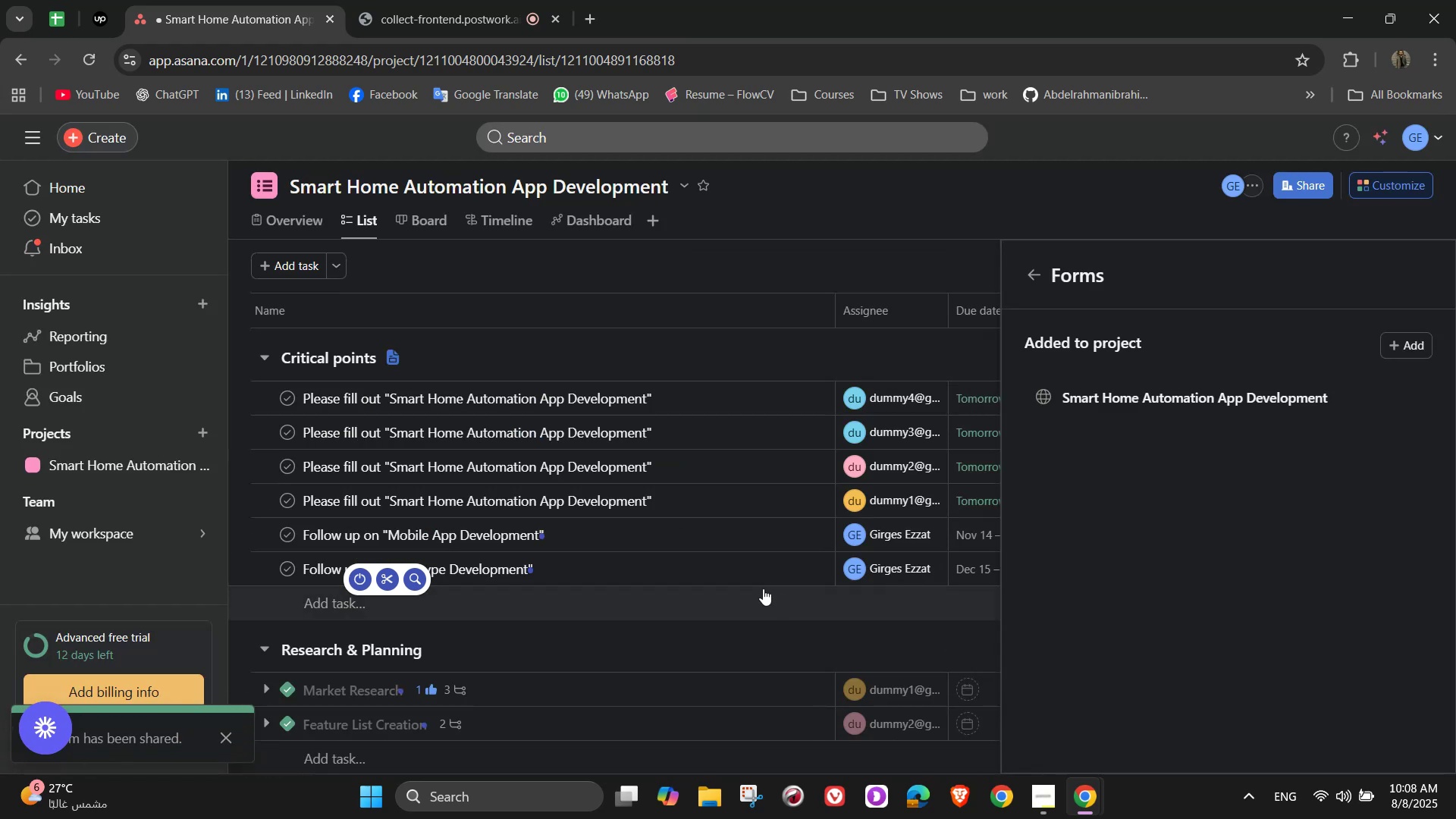 
wait(6.78)
 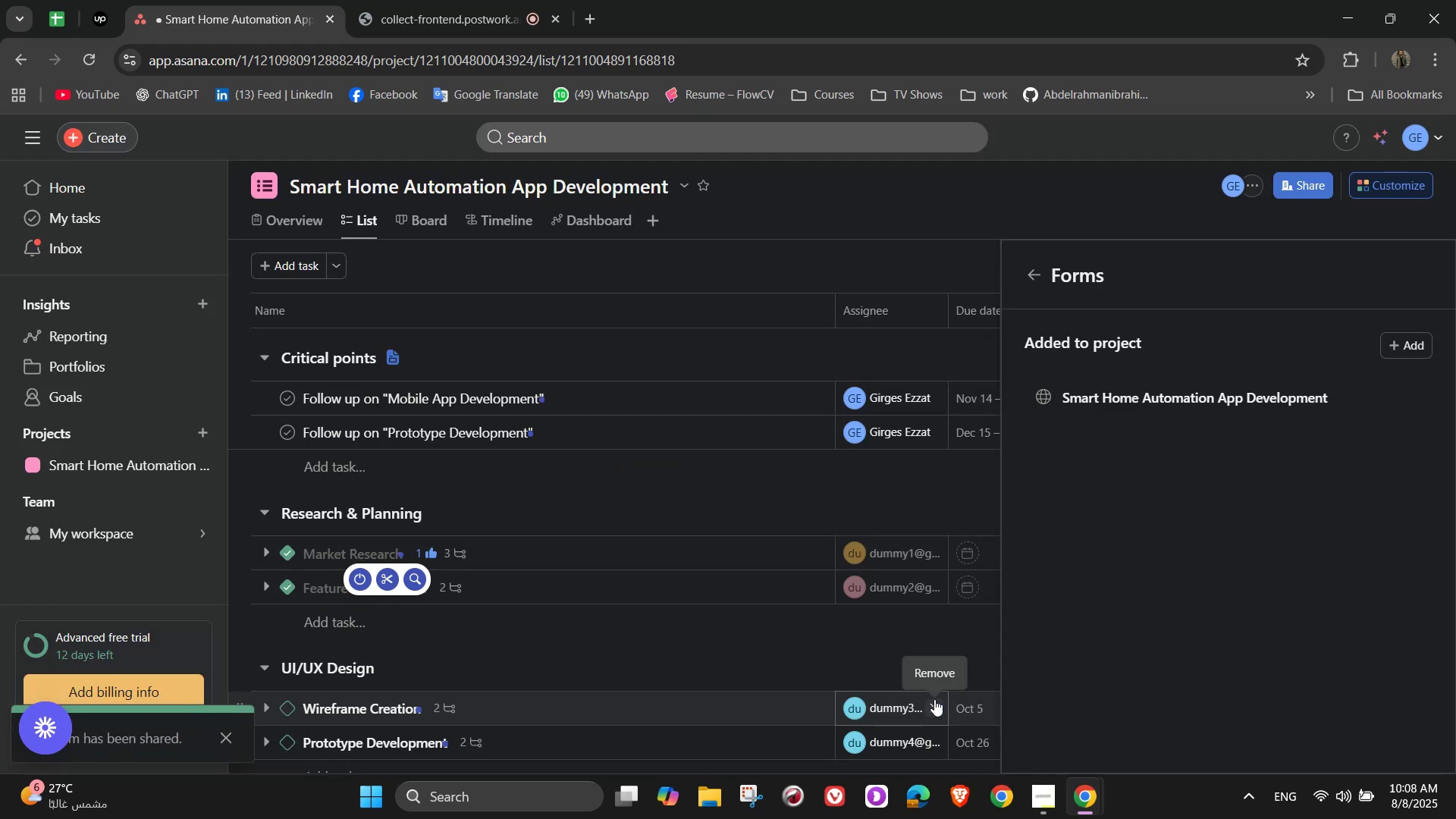 
left_click([1034, 273])
 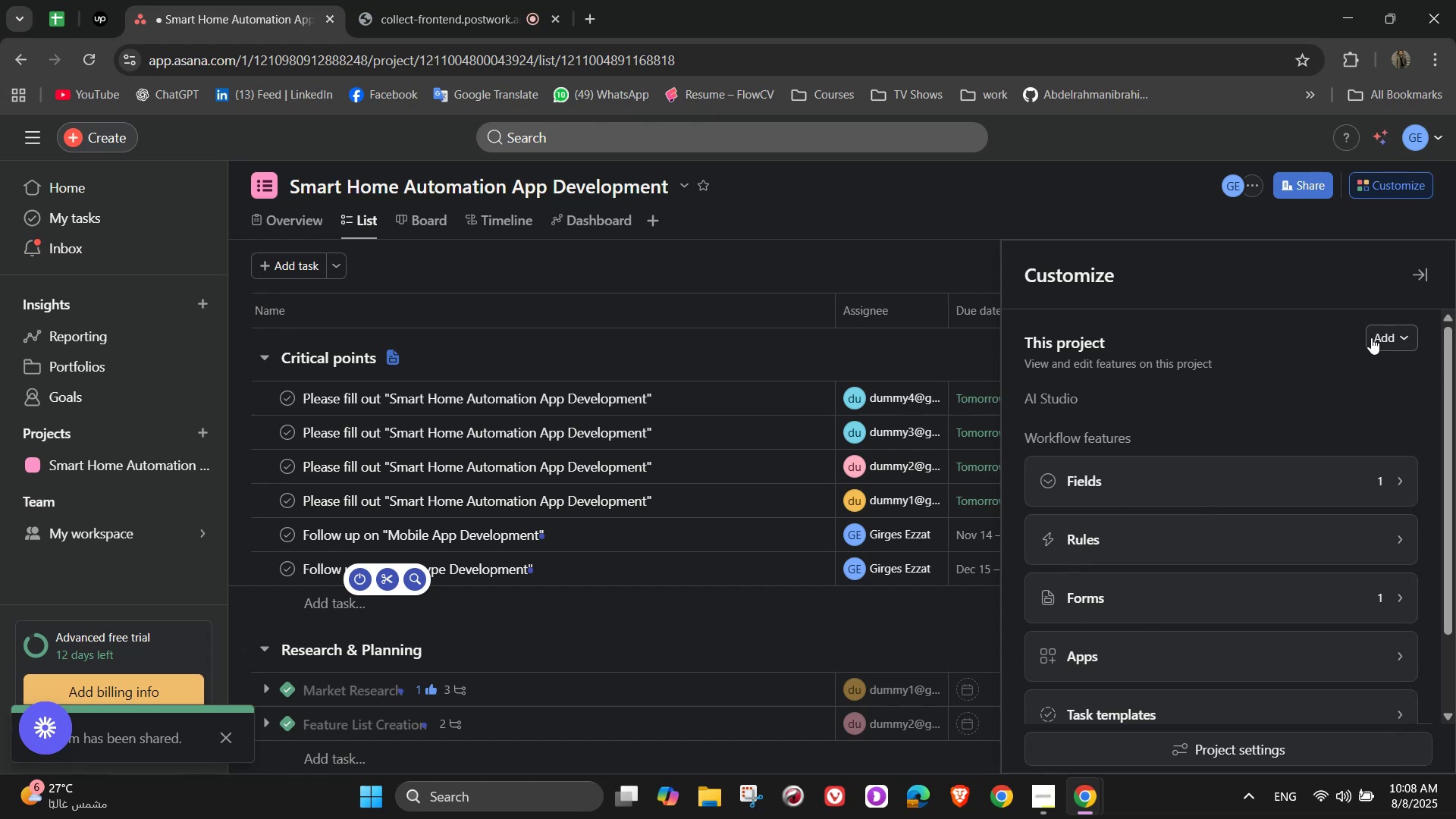 
scroll: coordinate [1298, 428], scroll_direction: down, amount: 2.0
 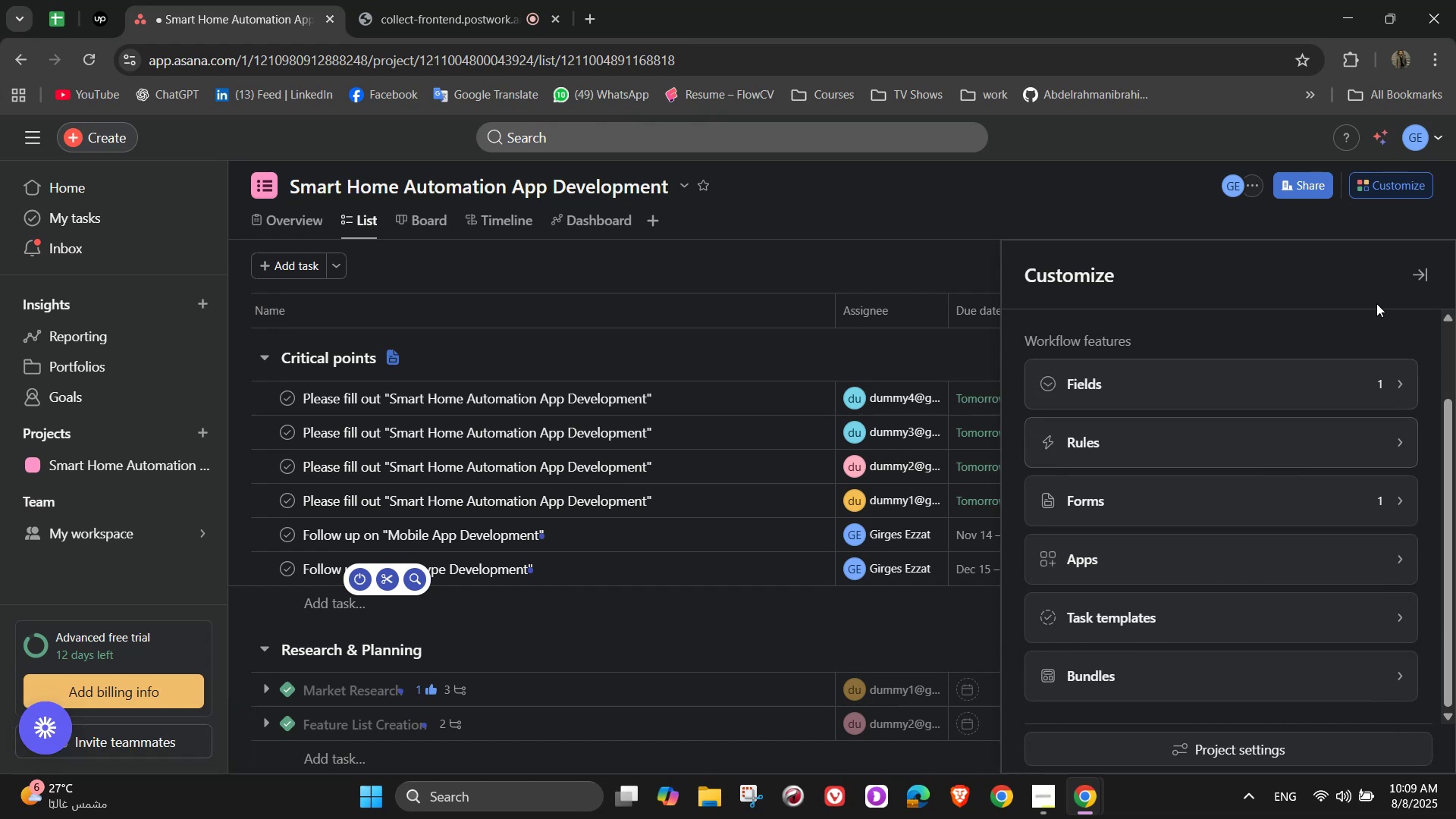 
left_click([1413, 278])
 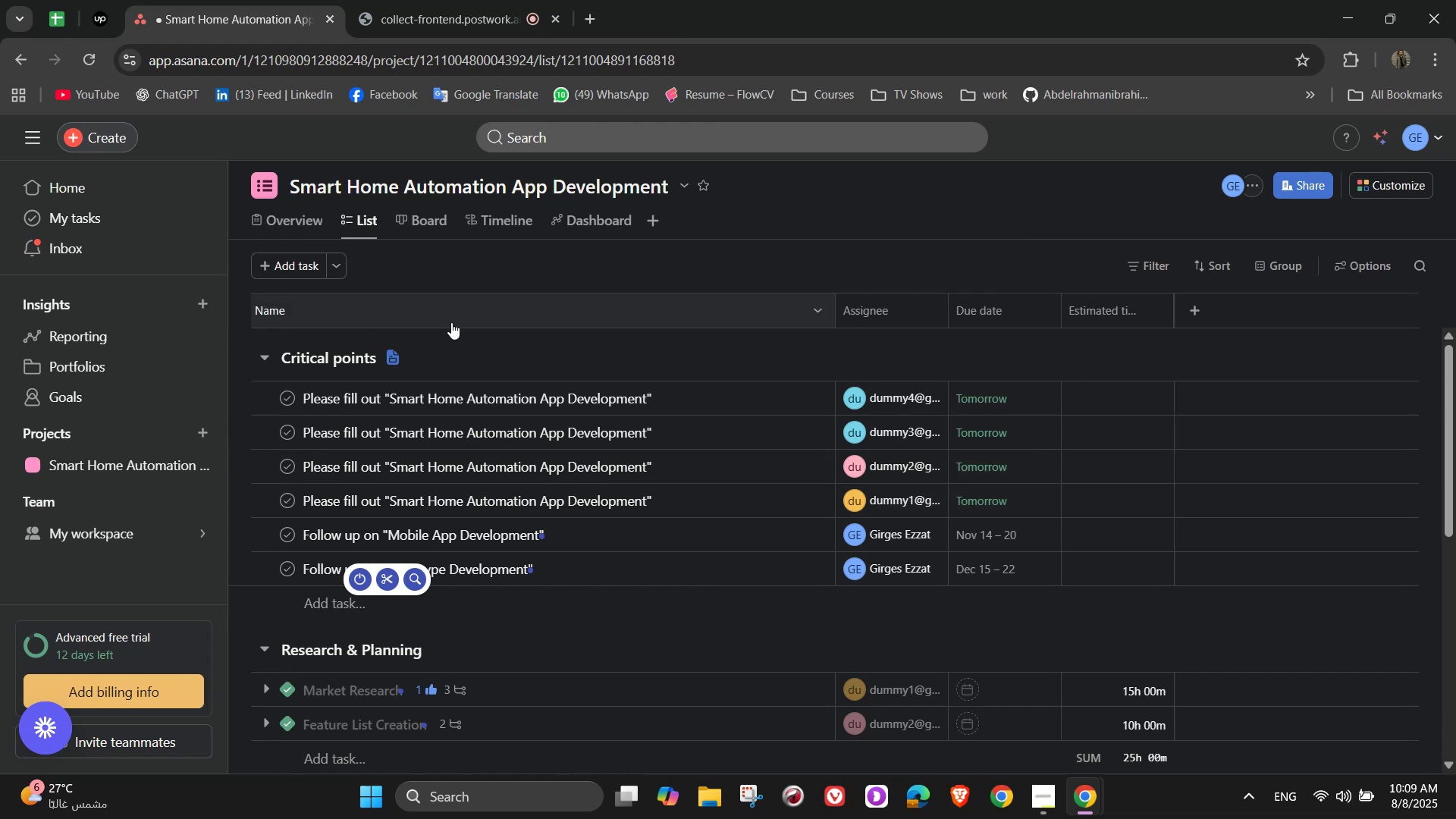 
wait(15.32)
 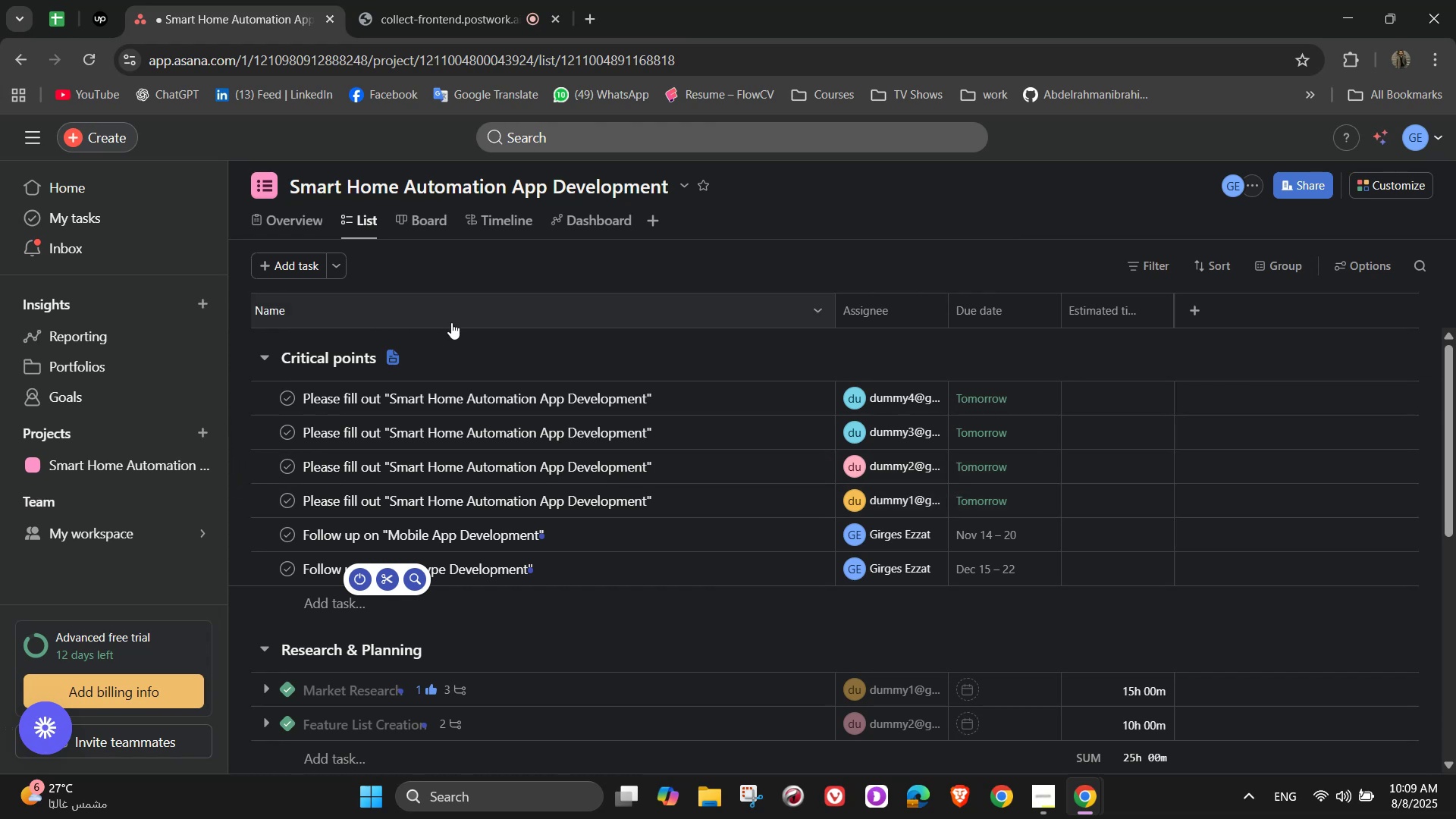 
left_click([272, 224])
 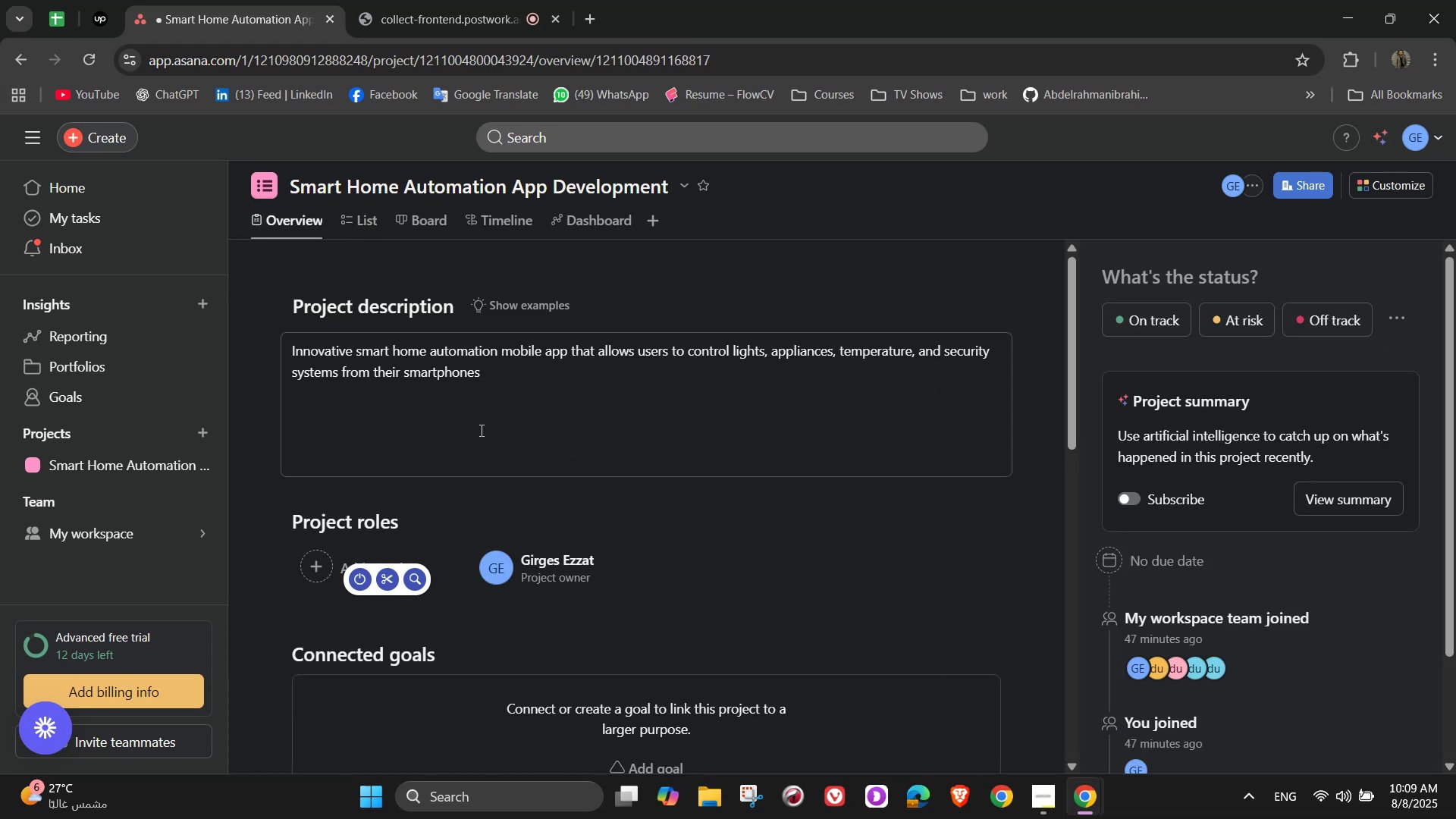 
scroll: coordinate [694, 544], scroll_direction: down, amount: 3.0
 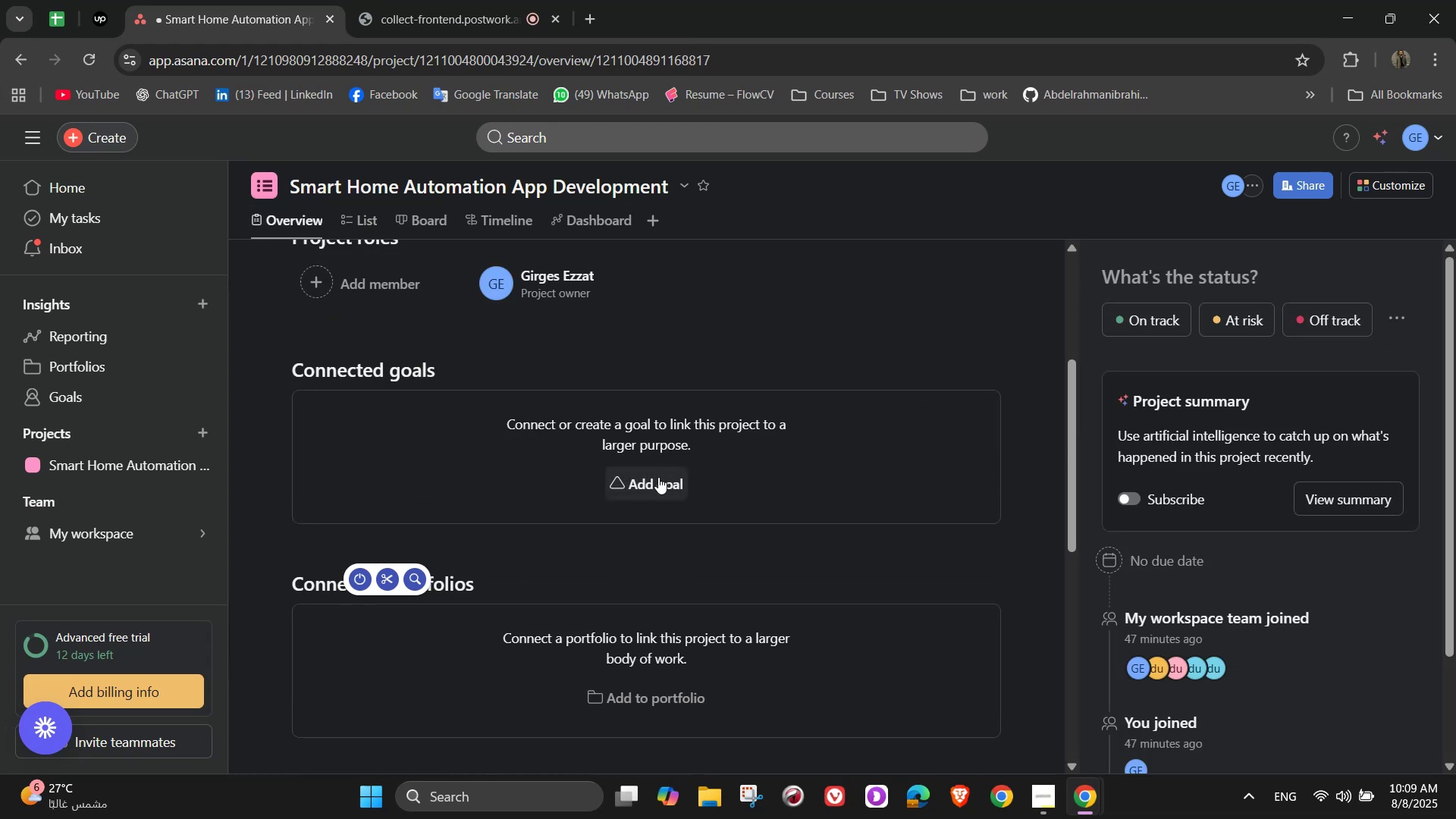 
left_click([658, 477])
 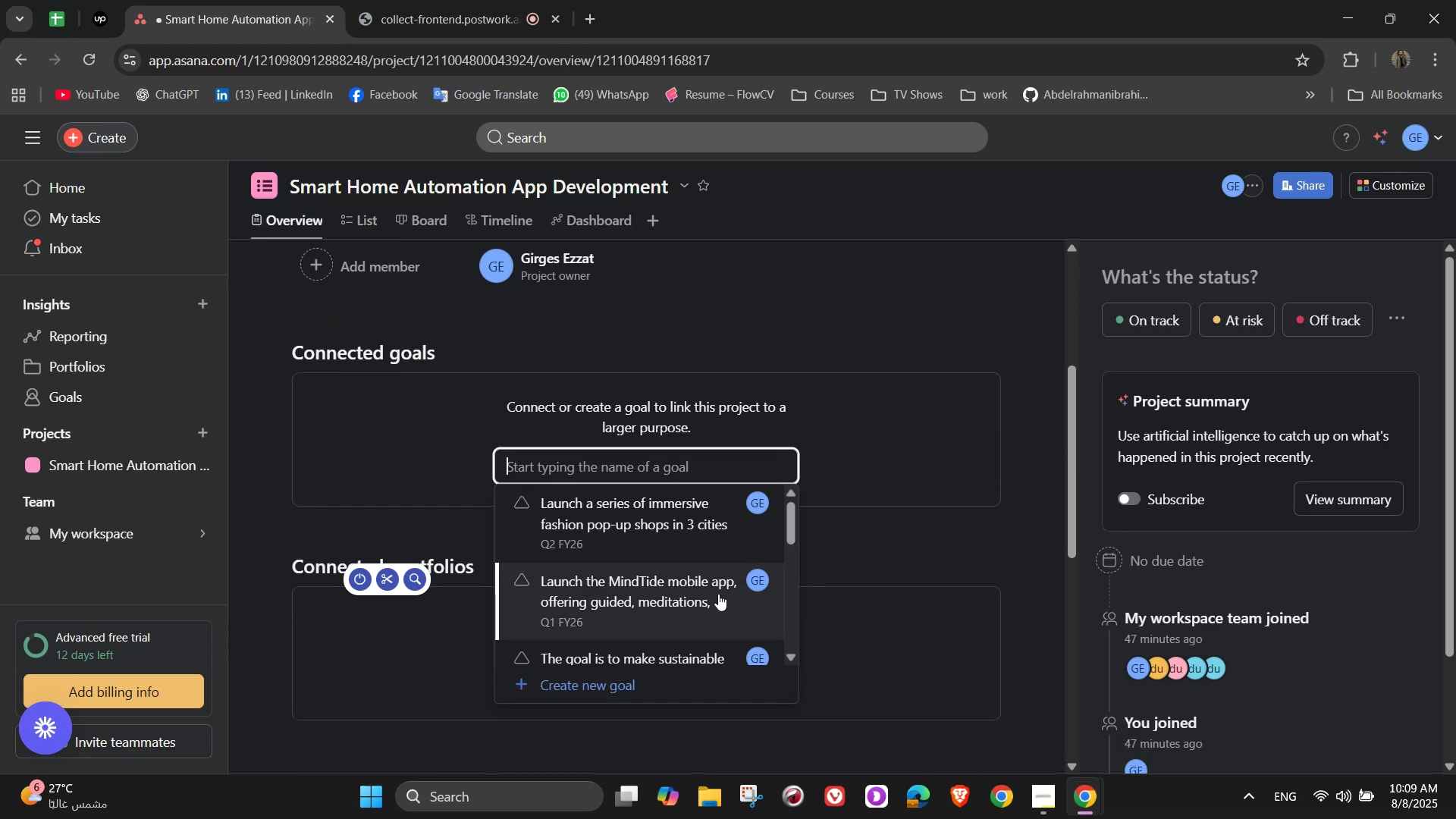 
left_click([601, 687])
 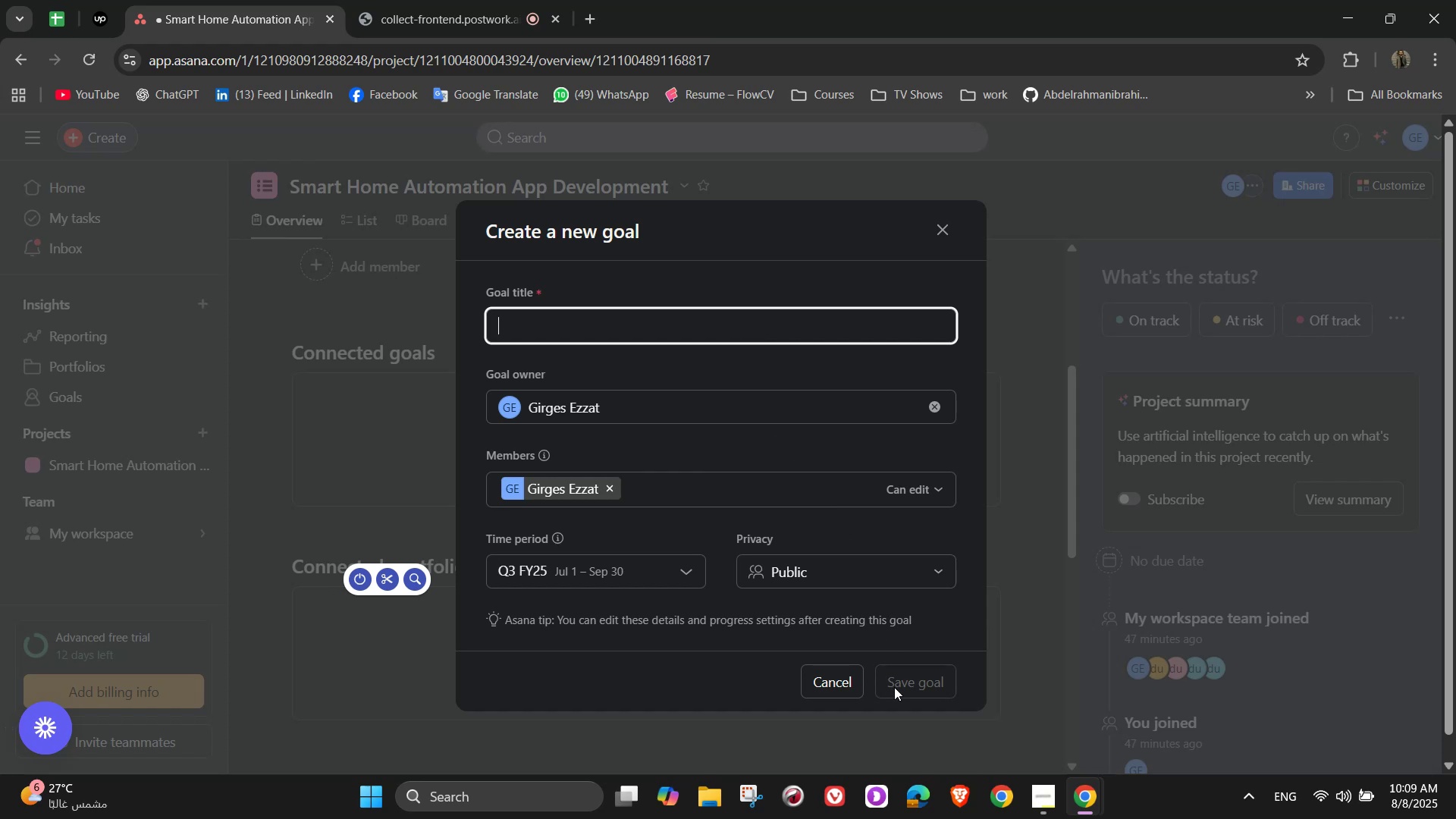 
wait(6.4)
 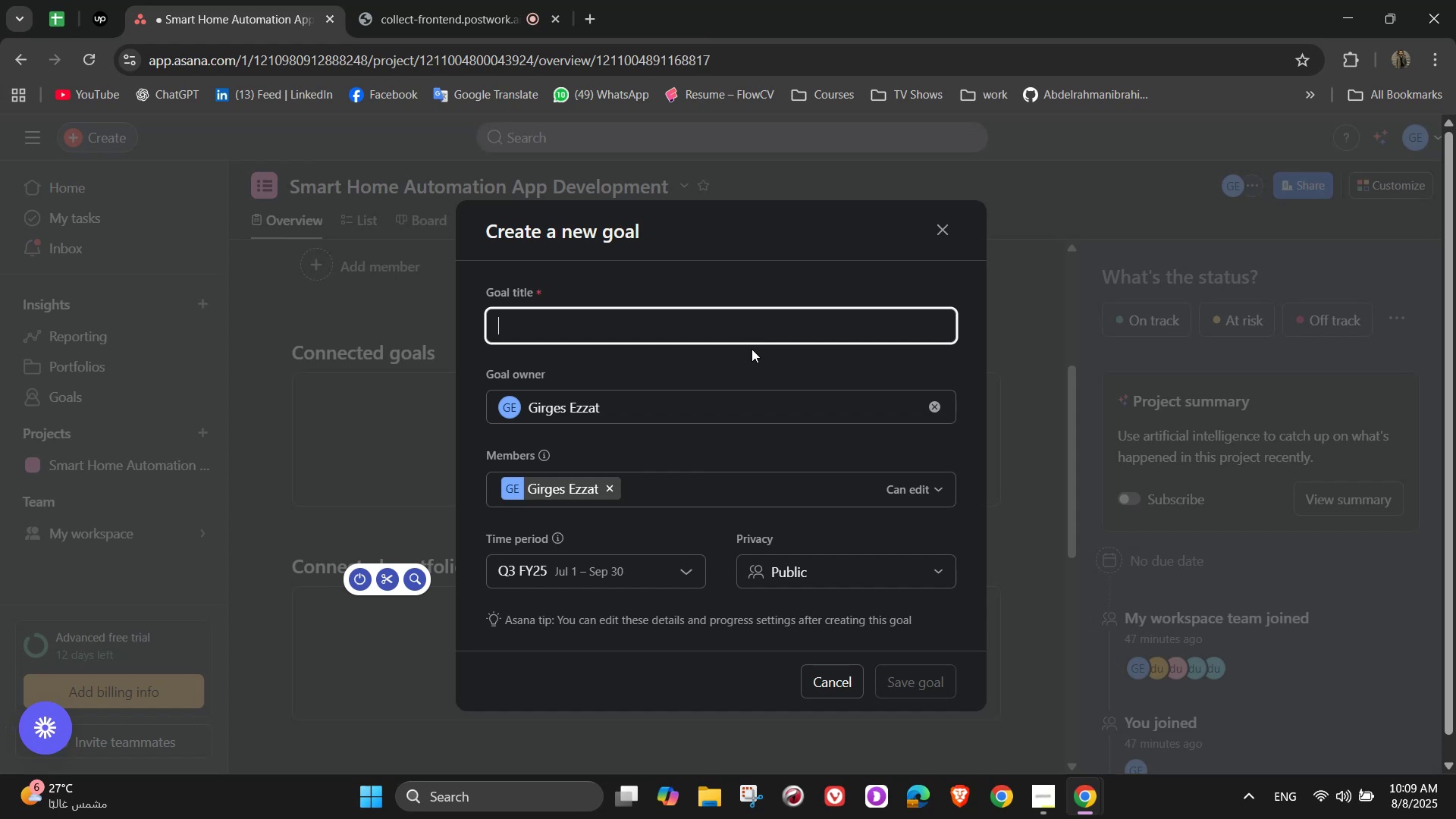 
hold_key(key=ShiftLeft, duration=1.5)
 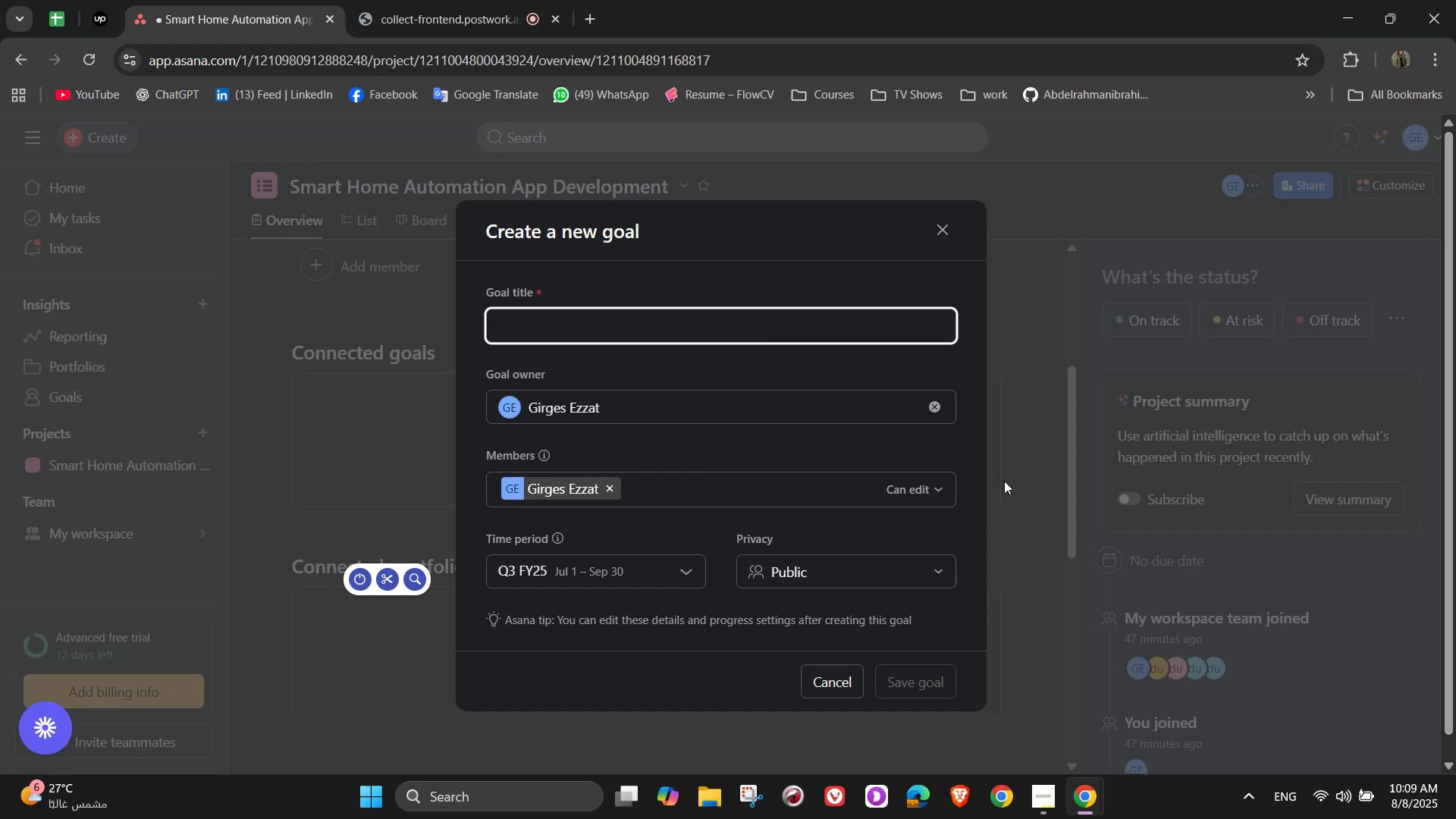 
hold_key(key=ShiftLeft, duration=1.54)
 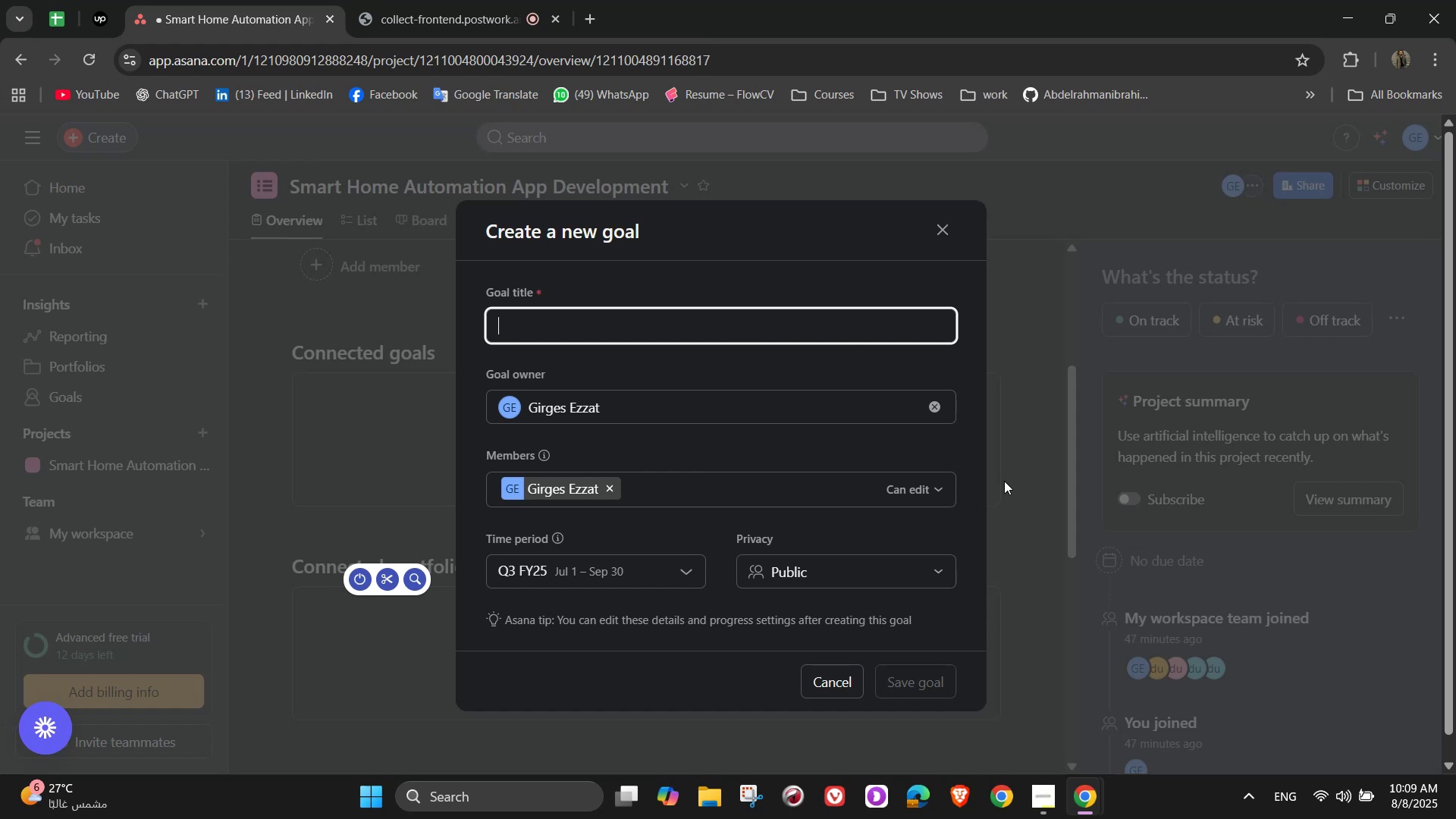 
hold_key(key=ShiftLeft, duration=1.54)
 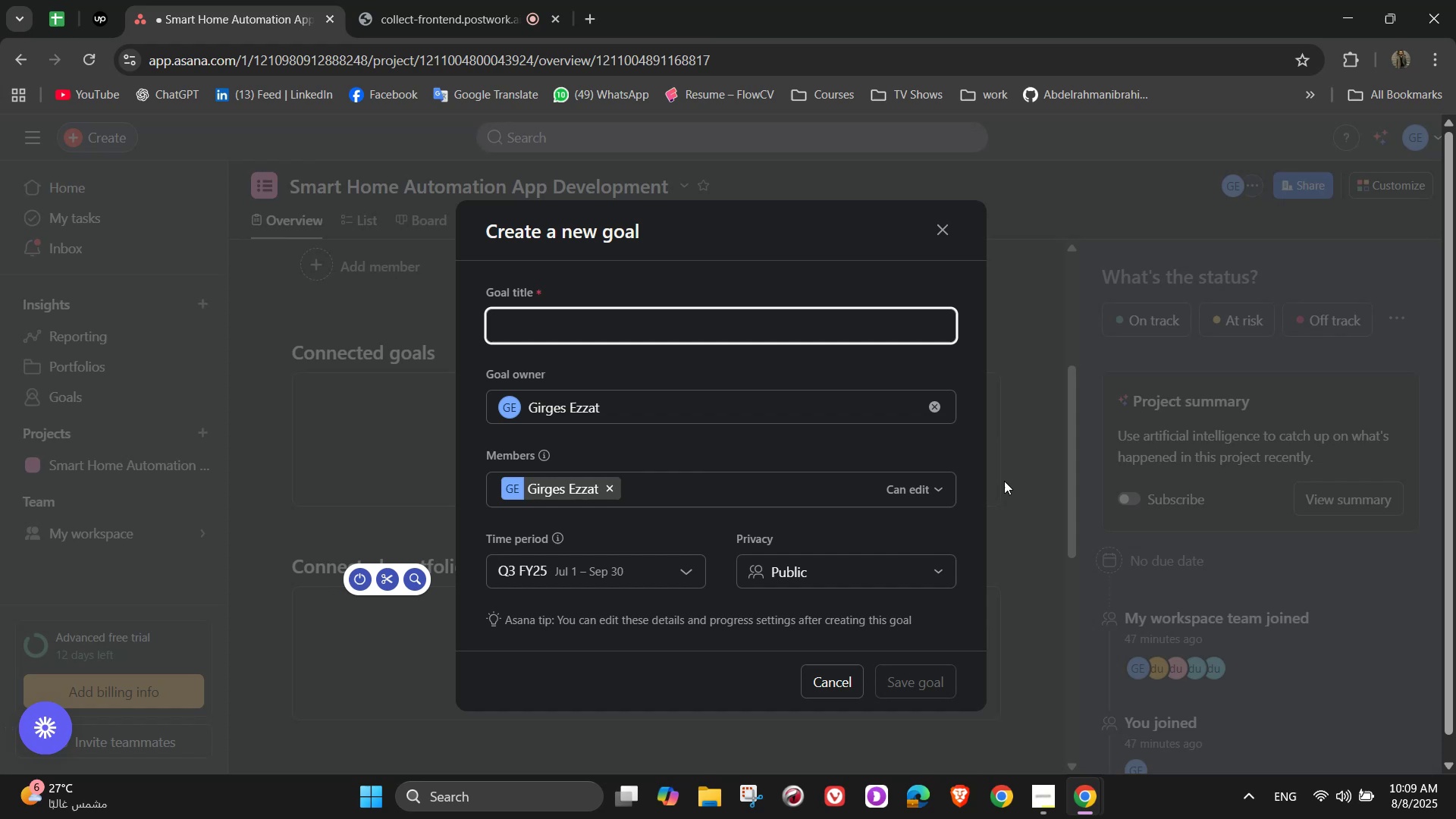 
type(Launch )
 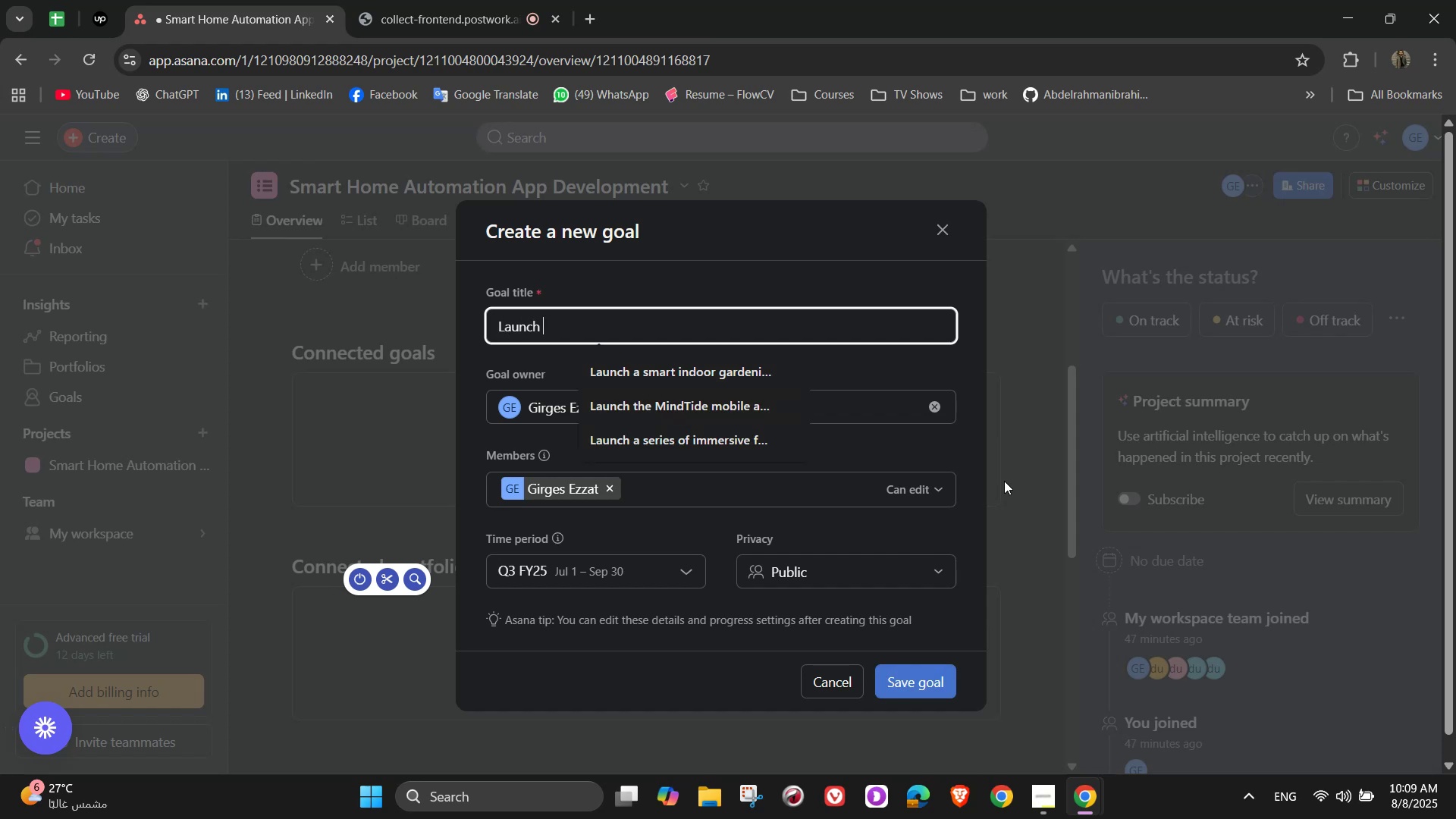 
type(Smart h)
key(Backspace)
type(Home Automation System)
 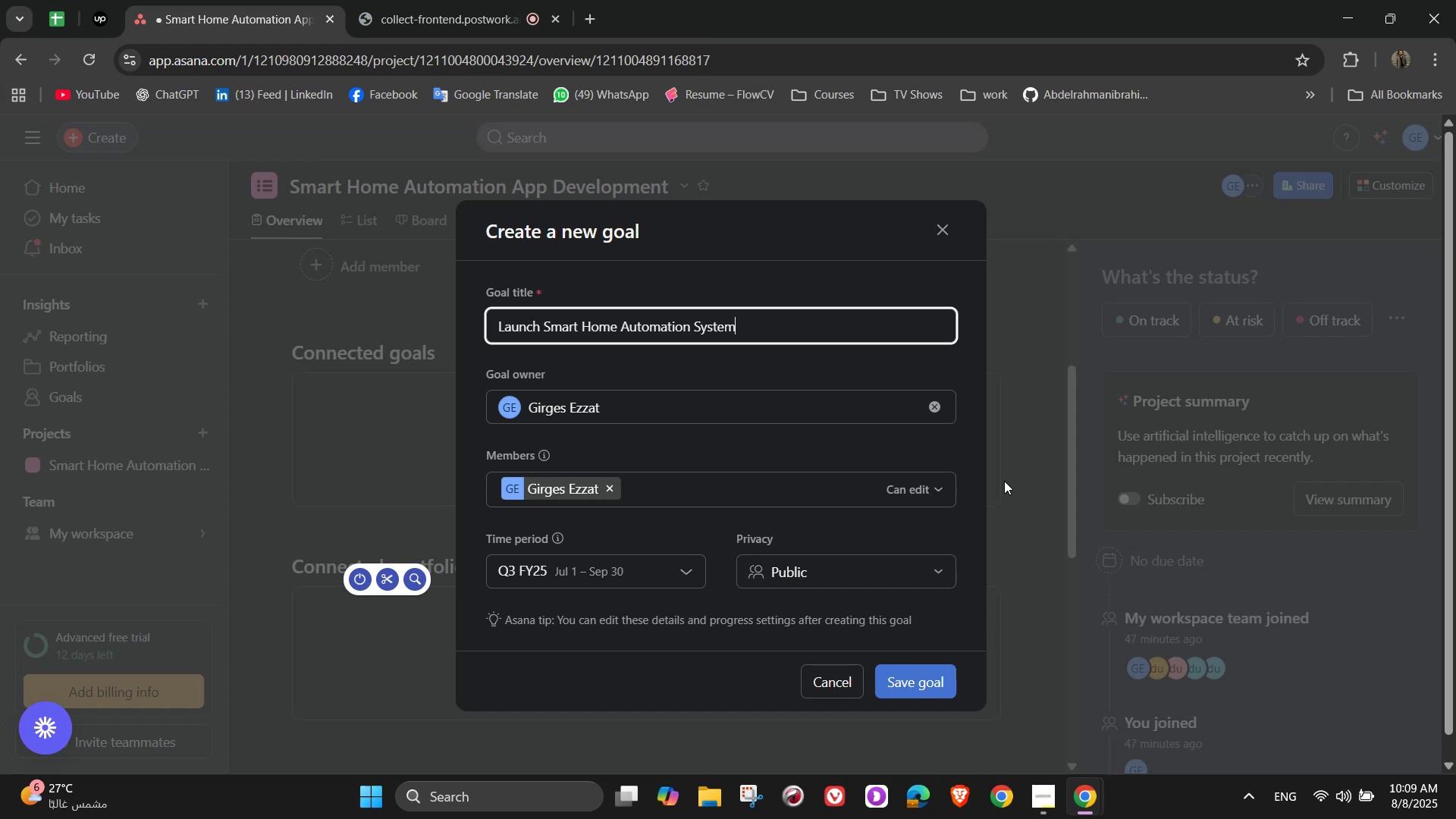 
scroll: coordinate [769, 441], scroll_direction: down, amount: 8.0
 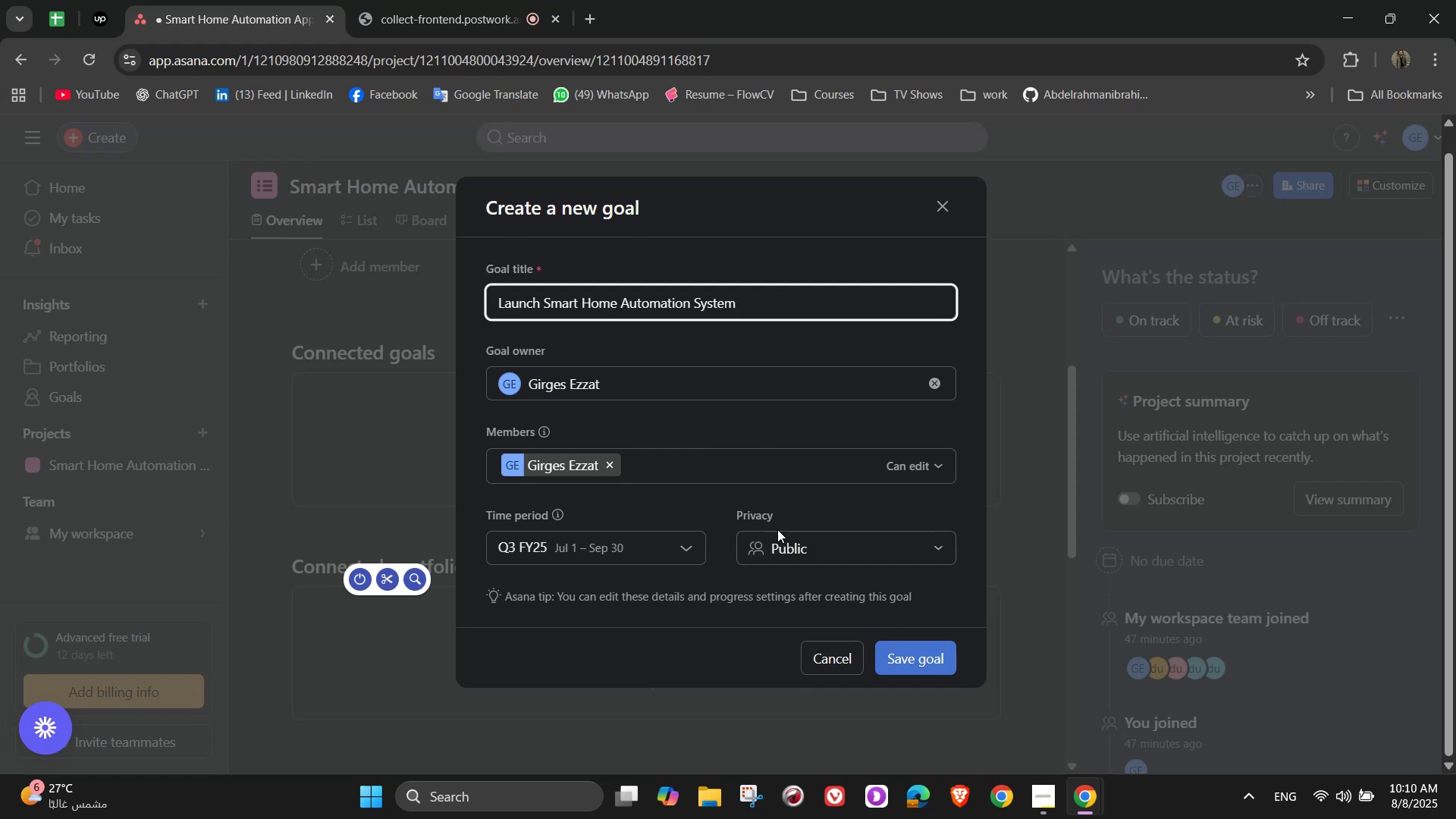 
scroll: coordinate [783, 532], scroll_direction: up, amount: 3.0
 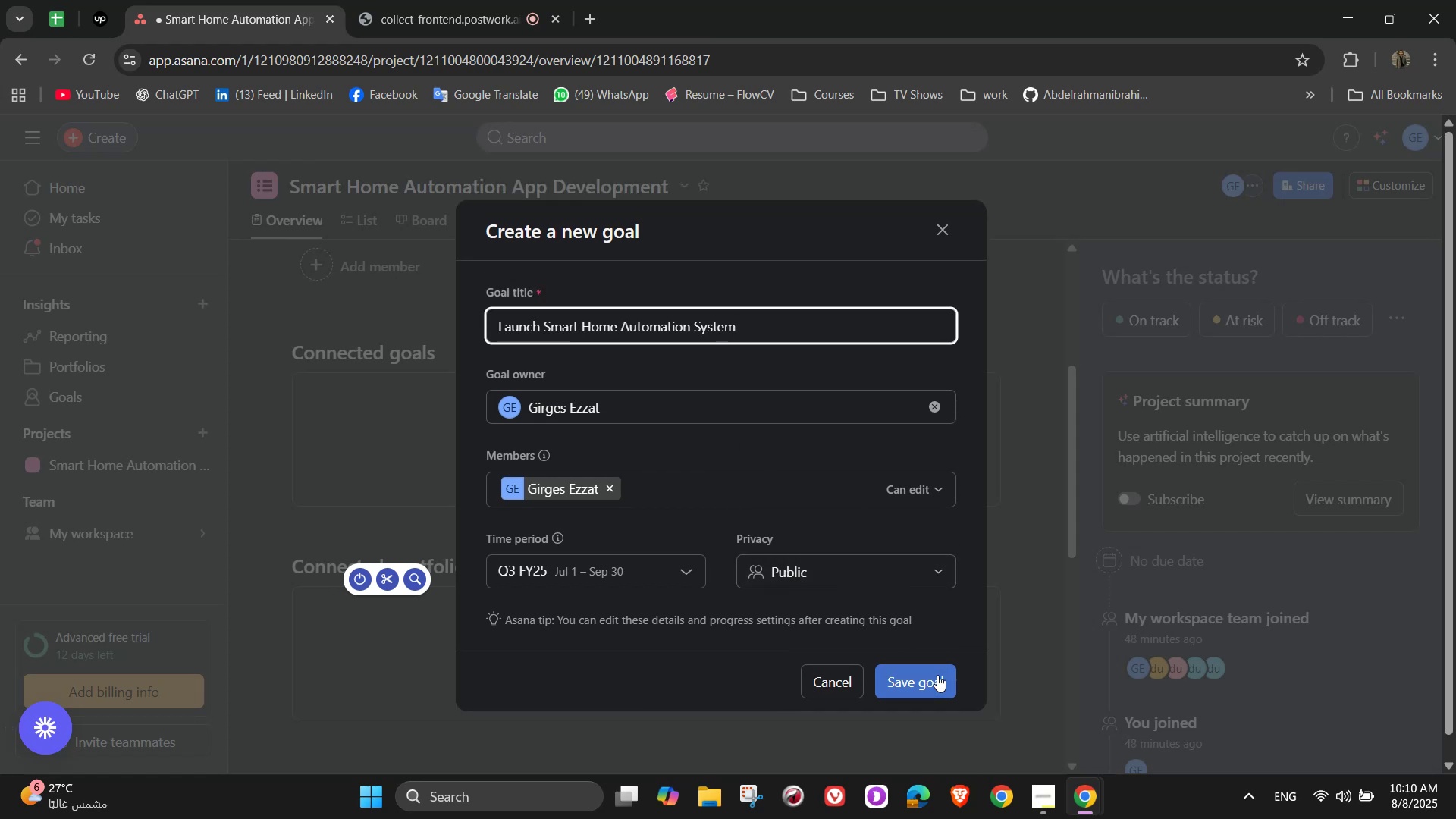 
left_click([930, 682])
 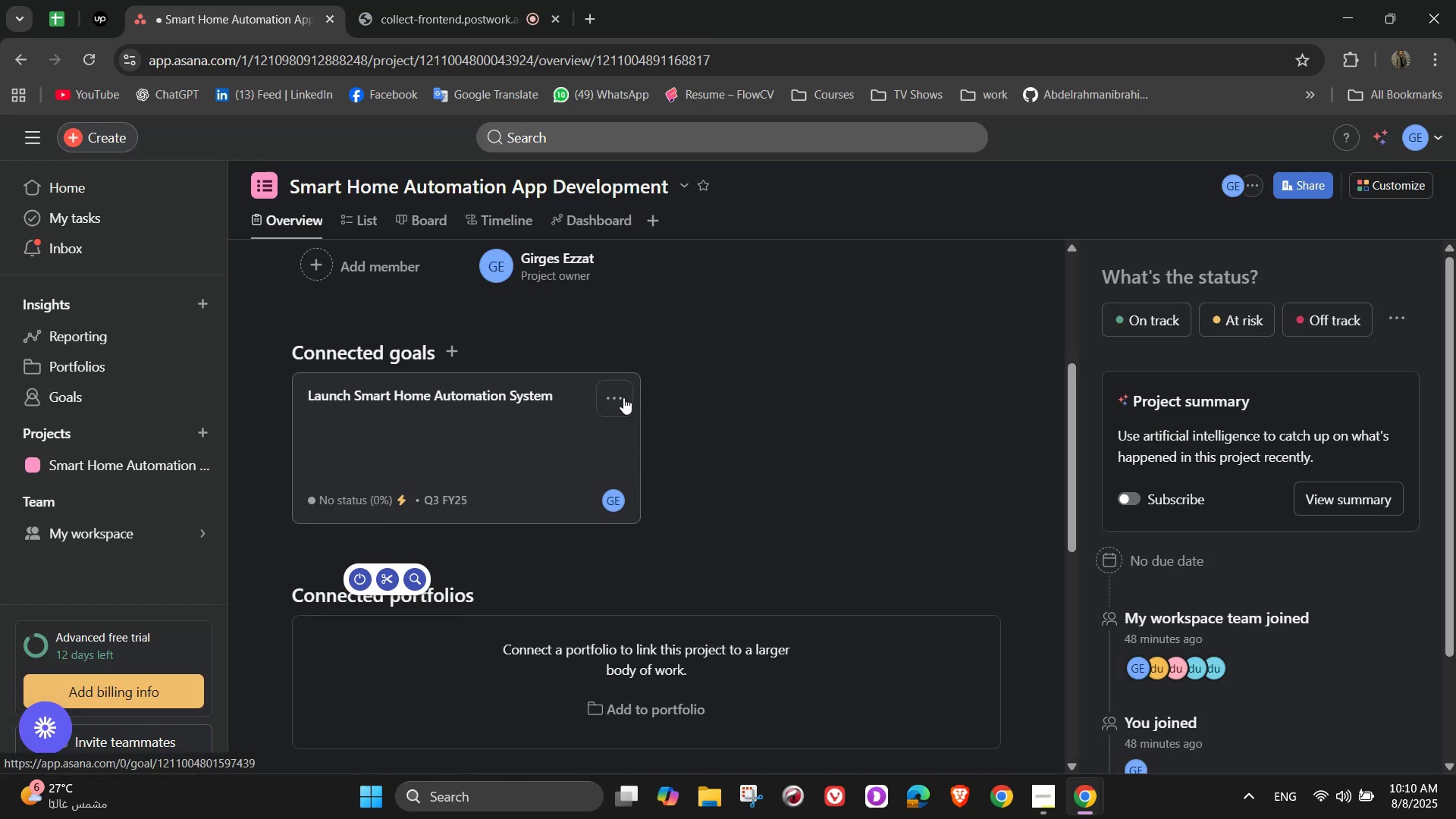 
left_click([623, 396])
 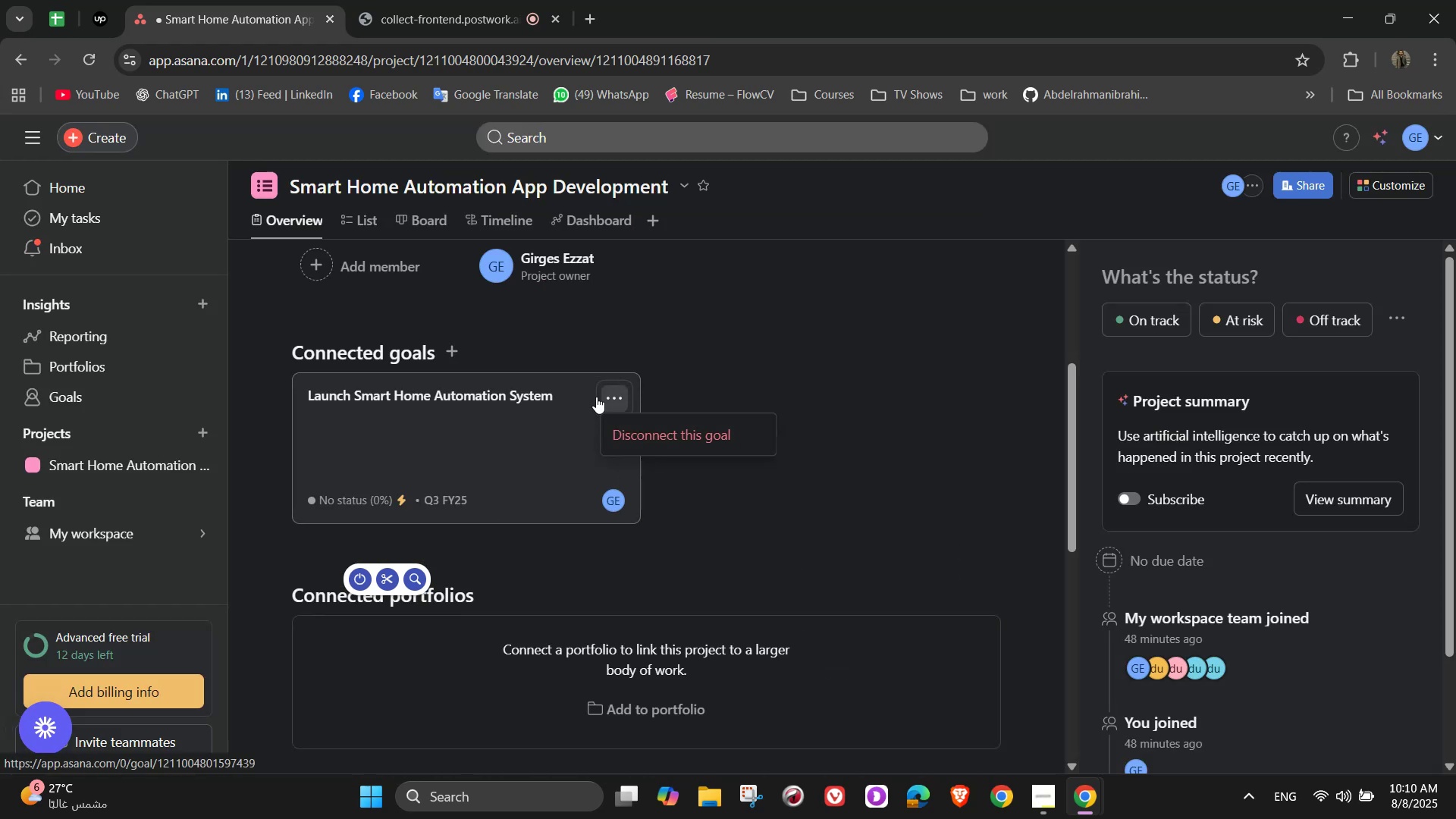 
left_click([489, 396])
 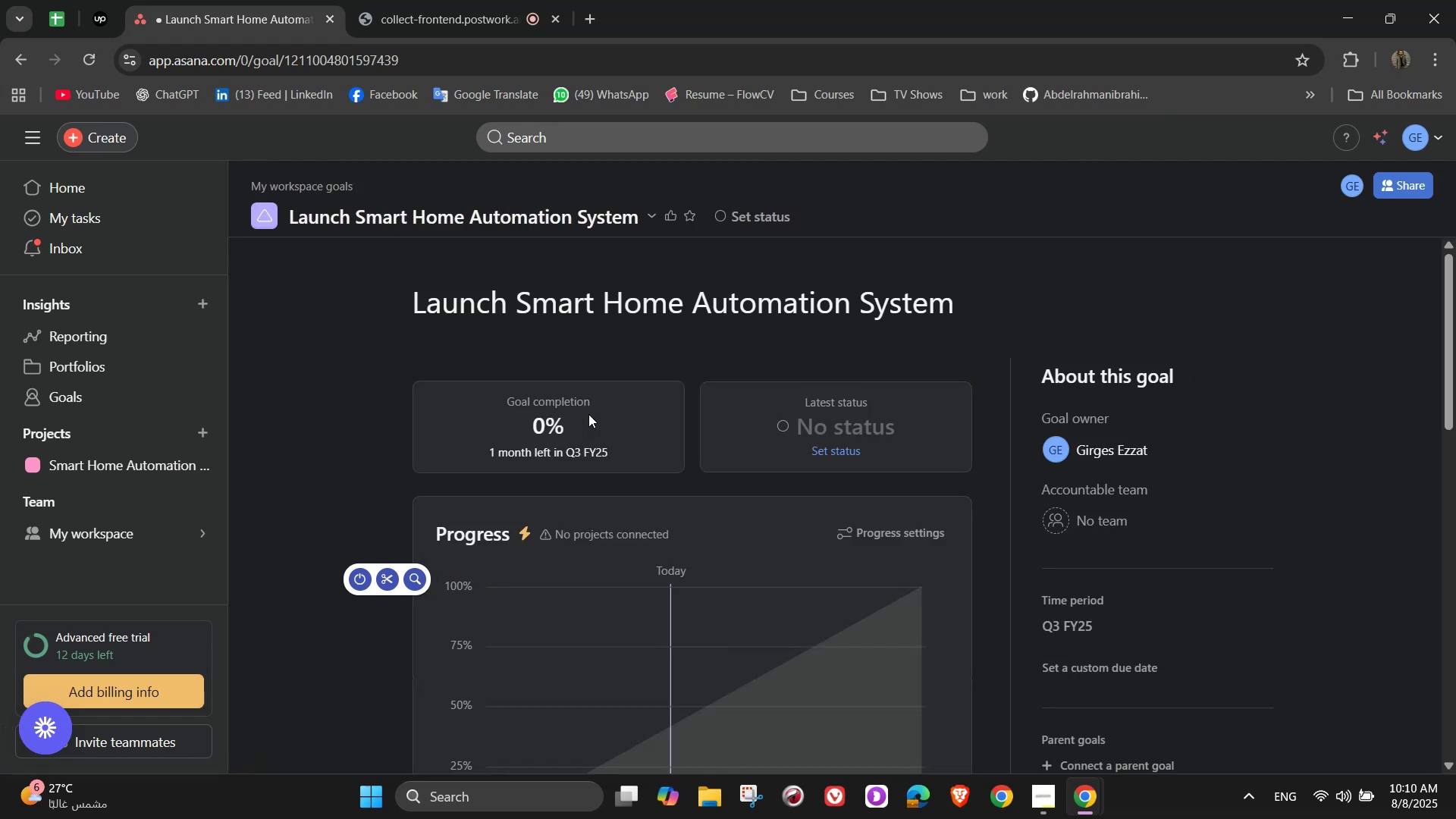 
scroll: coordinate [792, 509], scroll_direction: down, amount: 5.0
 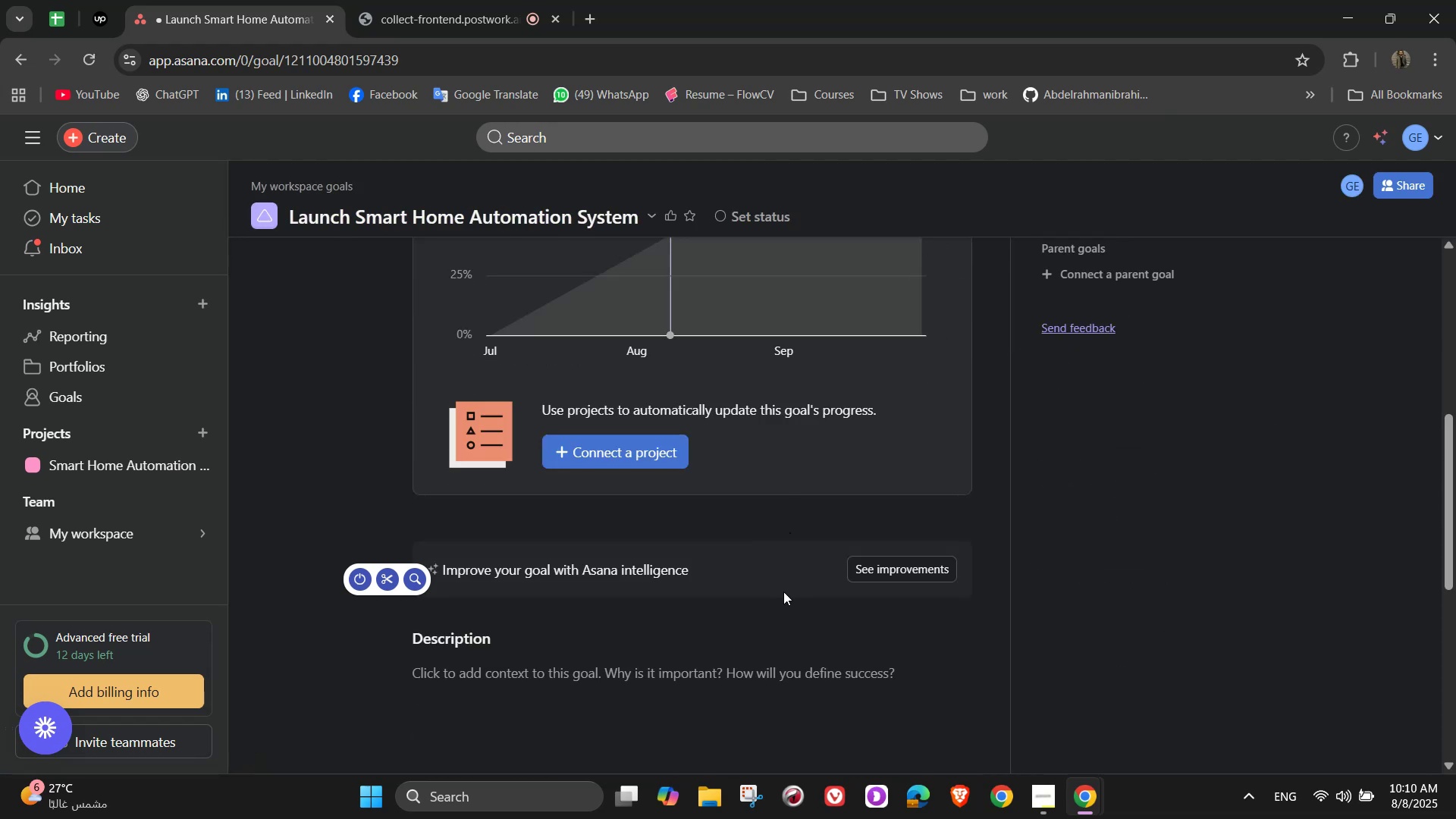 
scroll: coordinate [872, 626], scroll_direction: up, amount: 4.0
 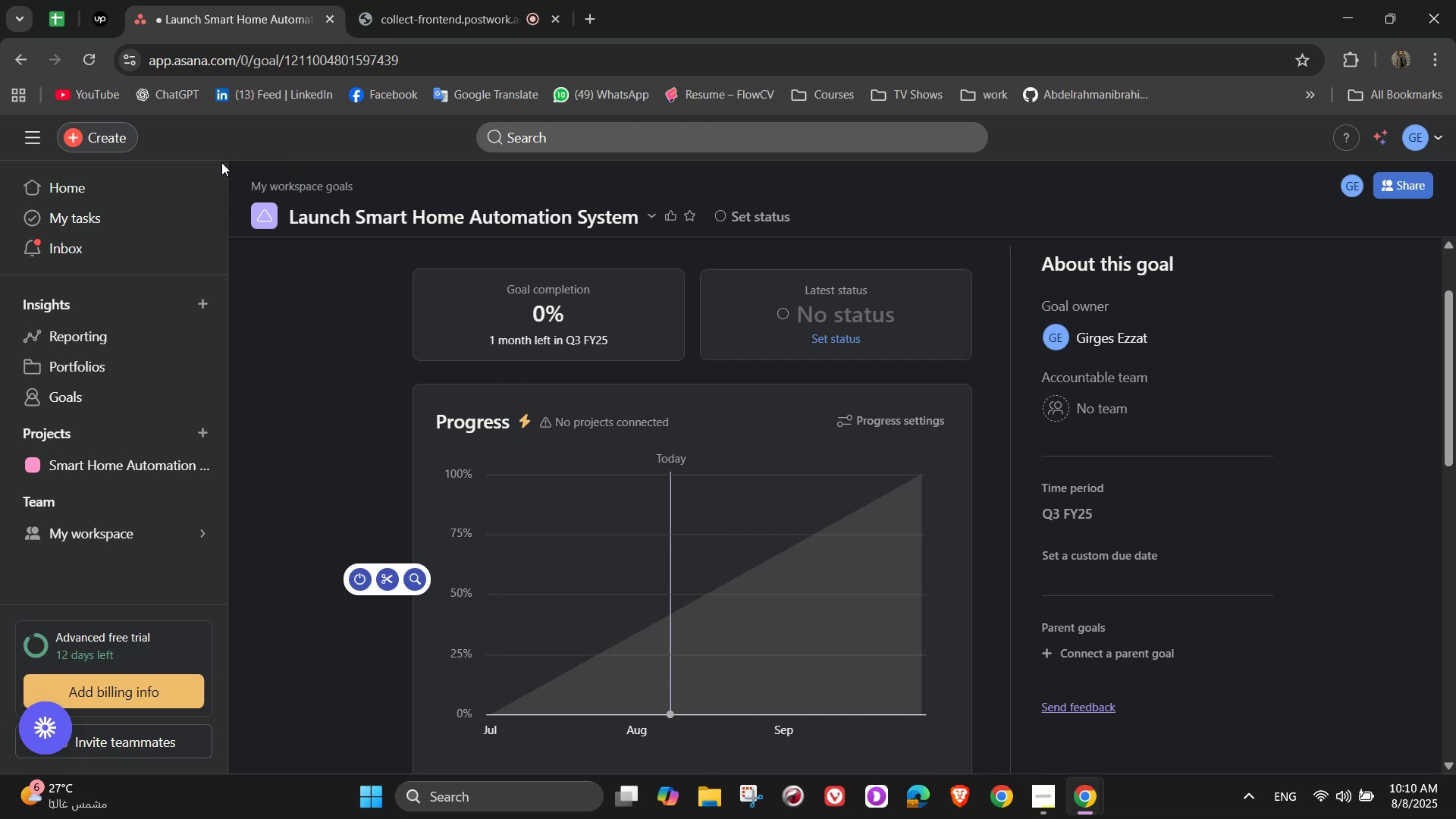 
wait(7.89)
 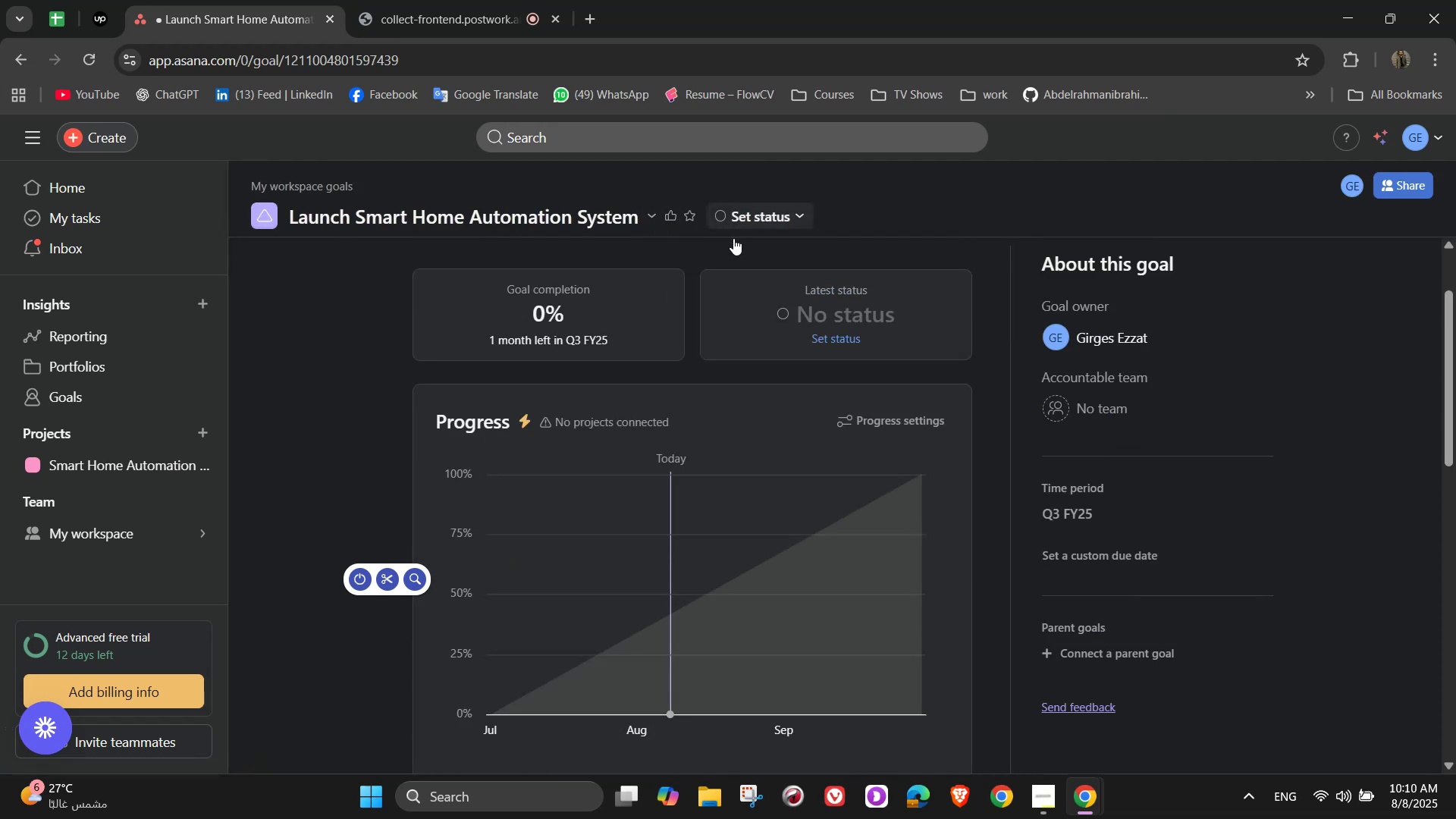 
left_click([510, 228])
 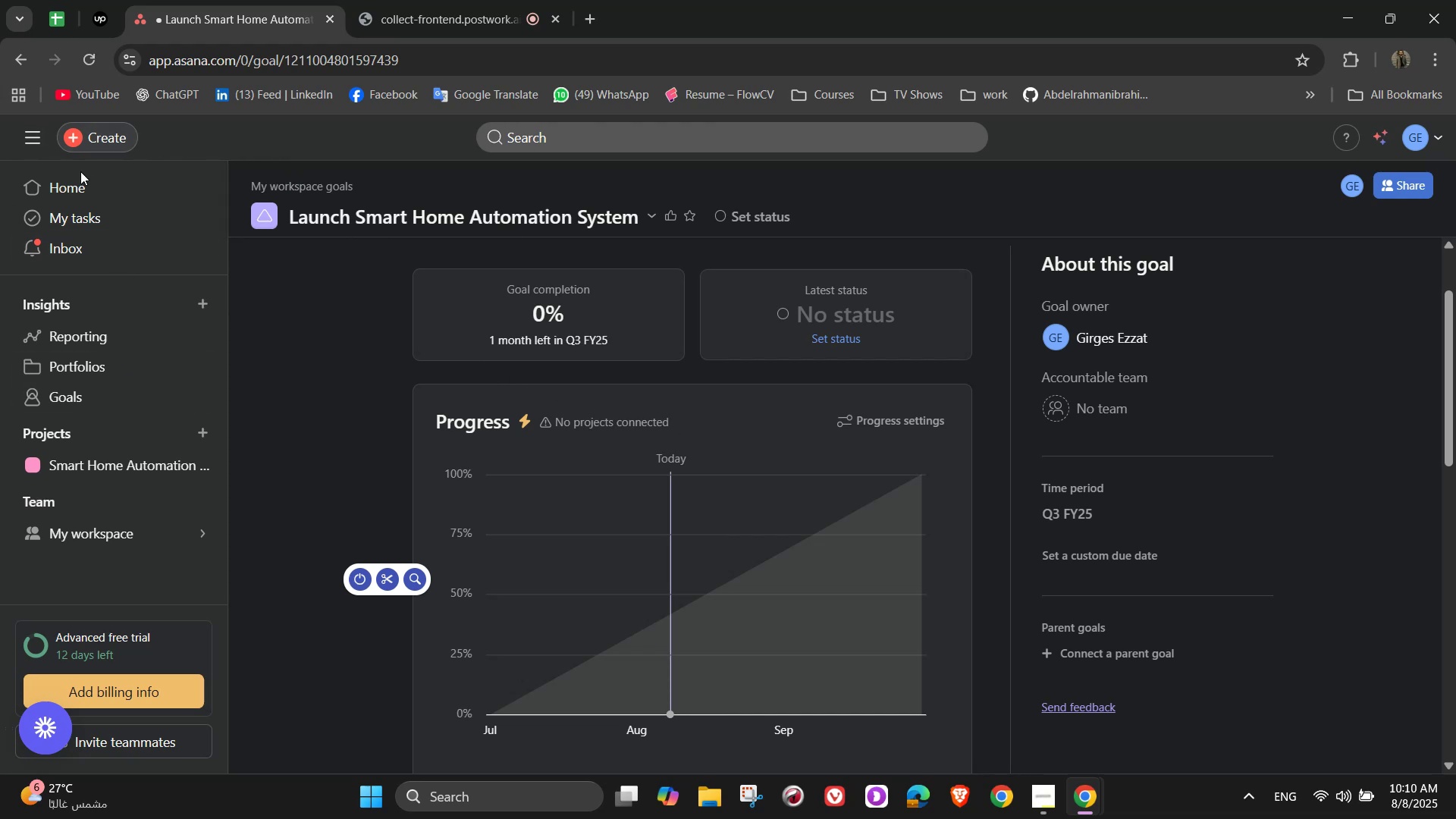 
mouse_move([125, 465])
 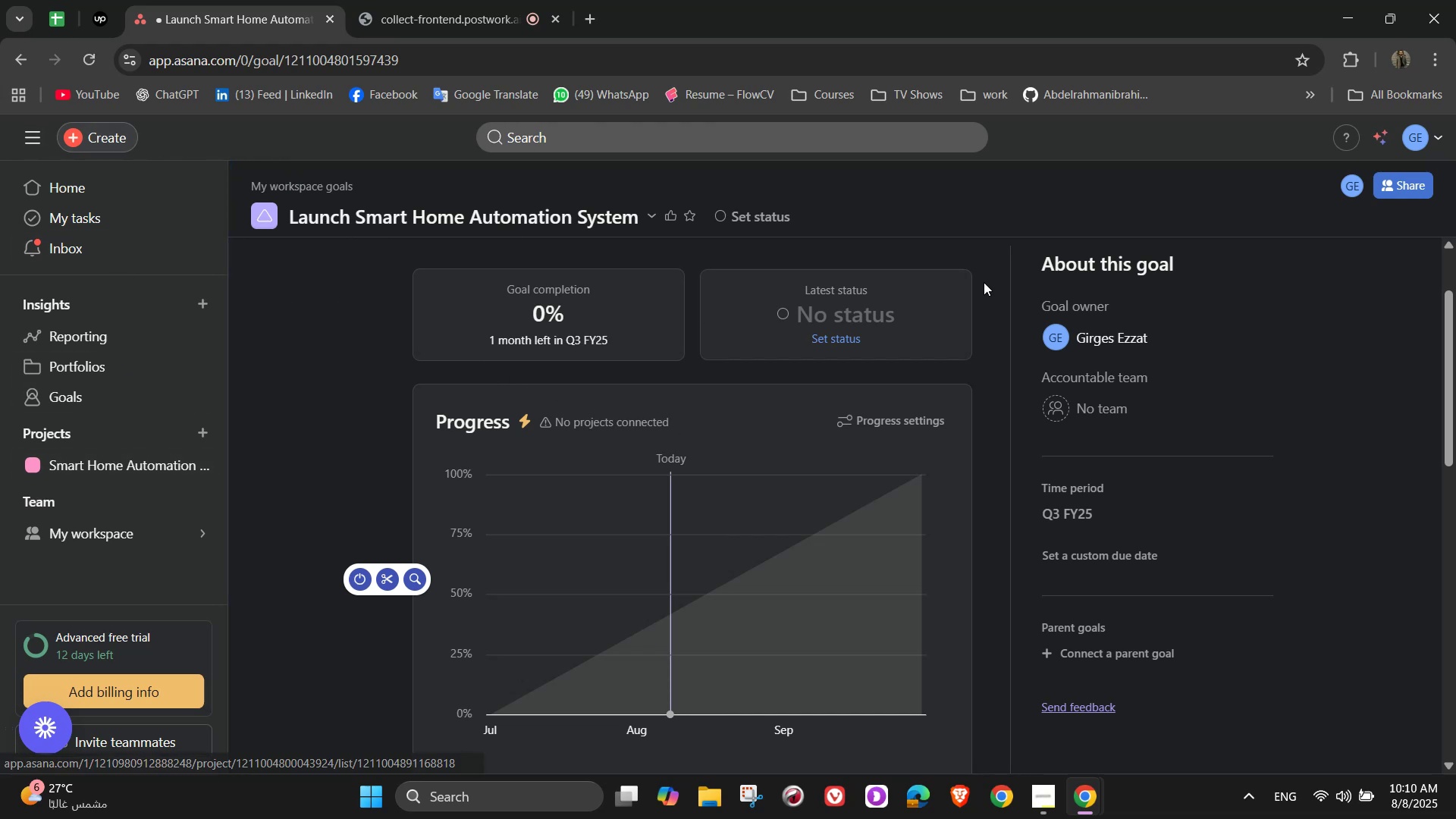 
scroll: coordinate [874, 437], scroll_direction: down, amount: 11.0
 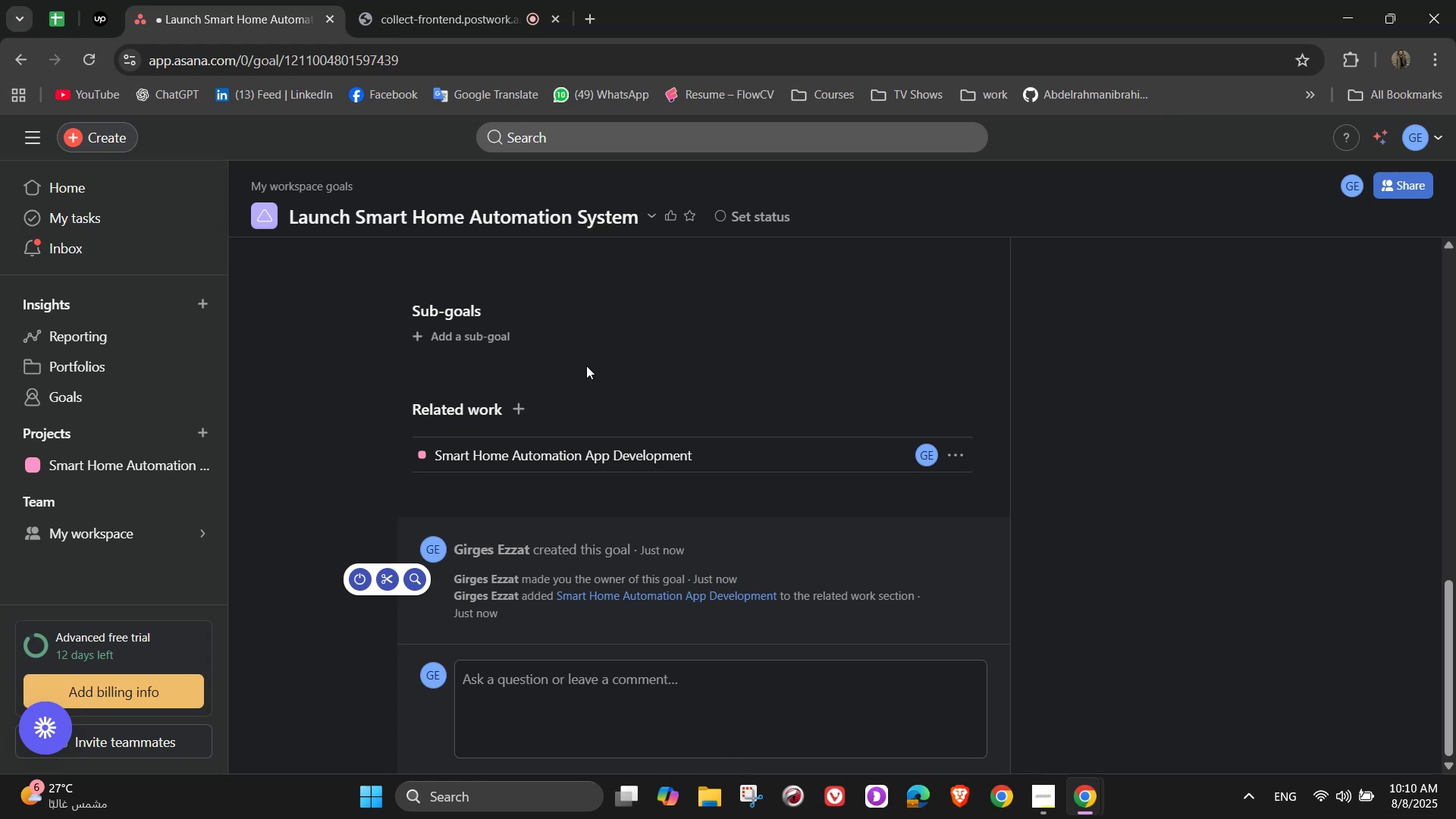 
scroll: coordinate [592, 529], scroll_direction: up, amount: 2.0
 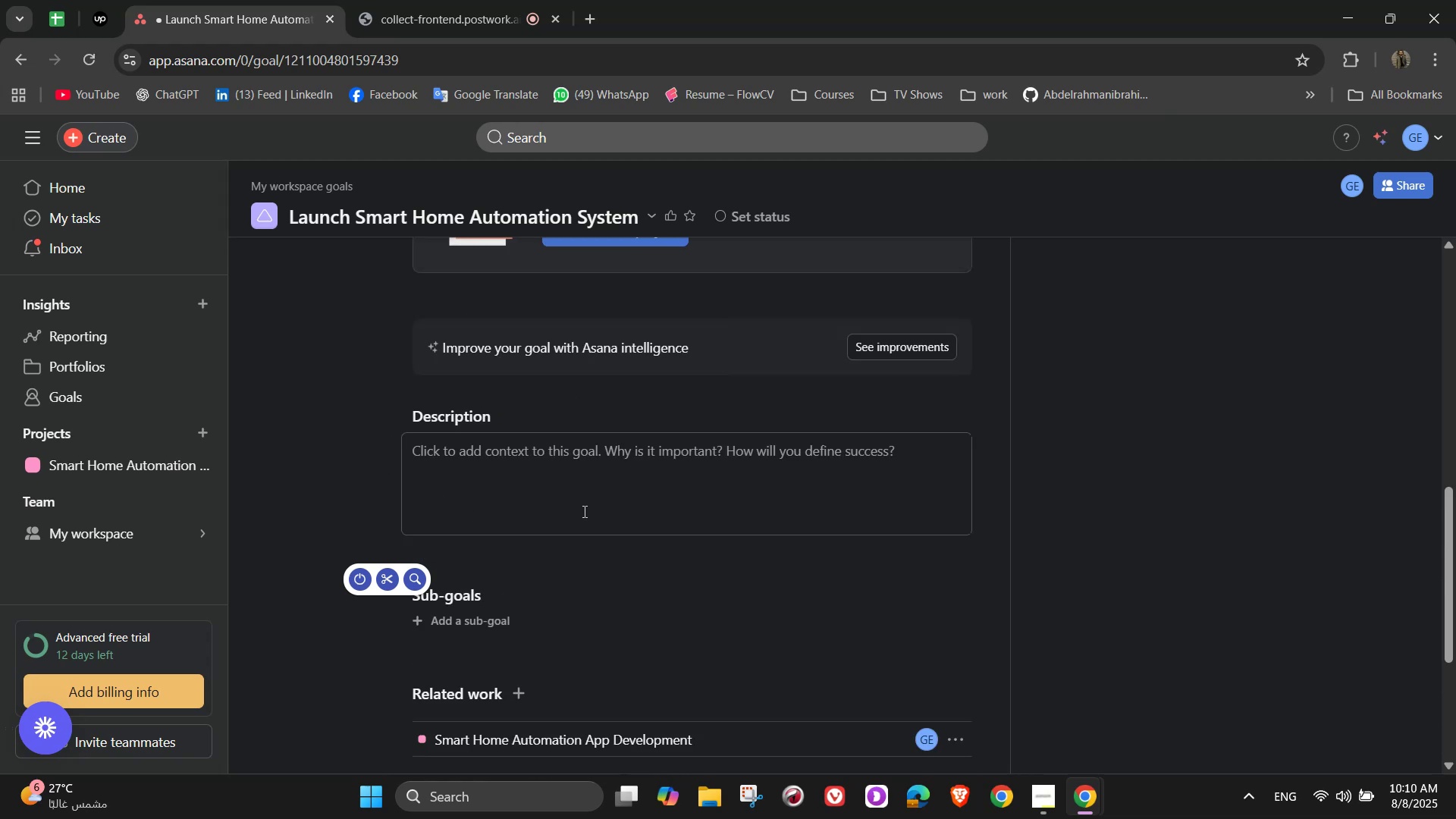 
left_click([578, 497])
 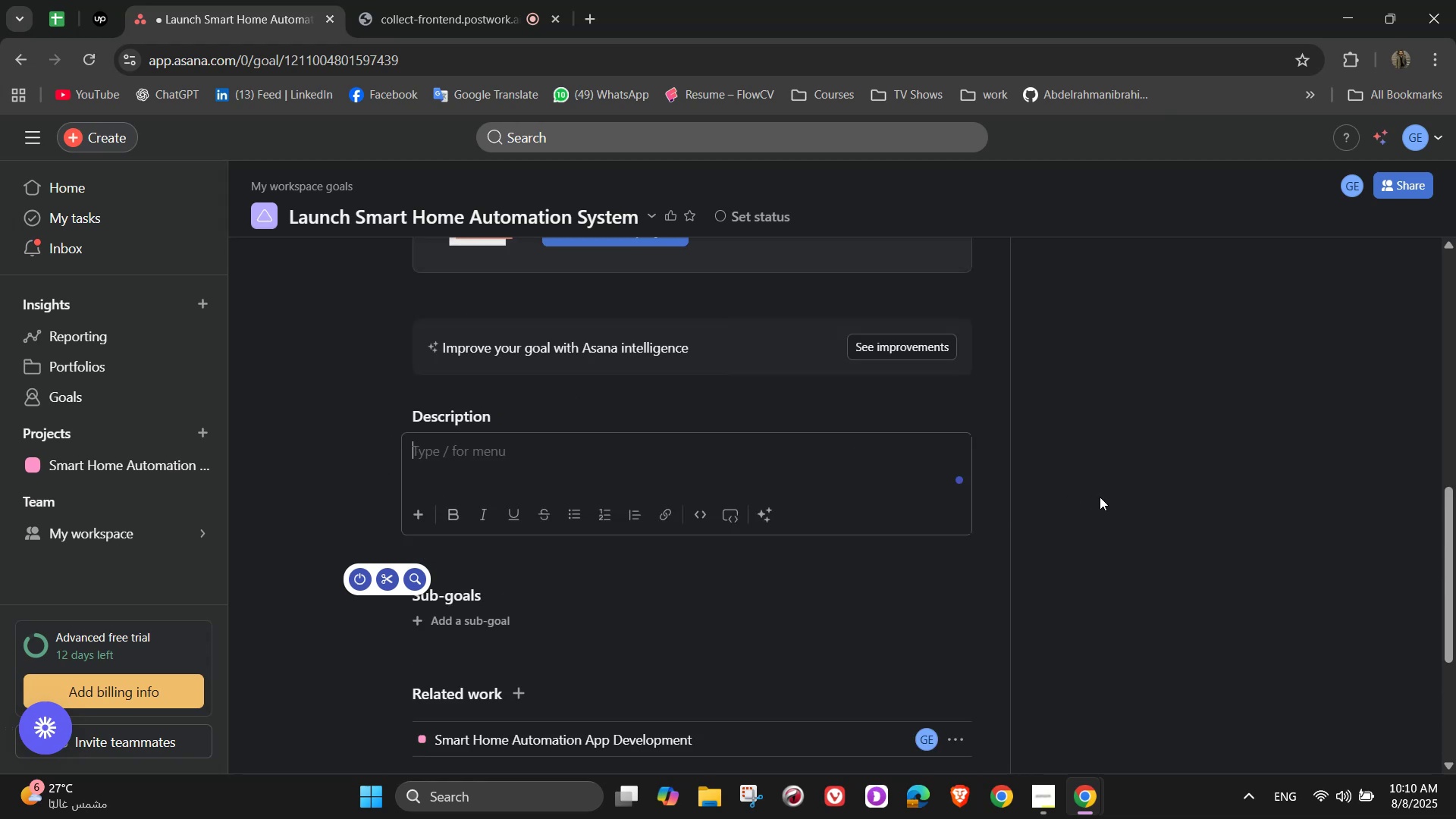 
type(Design, develop )
key(Backspace)
type(, and launch a )
 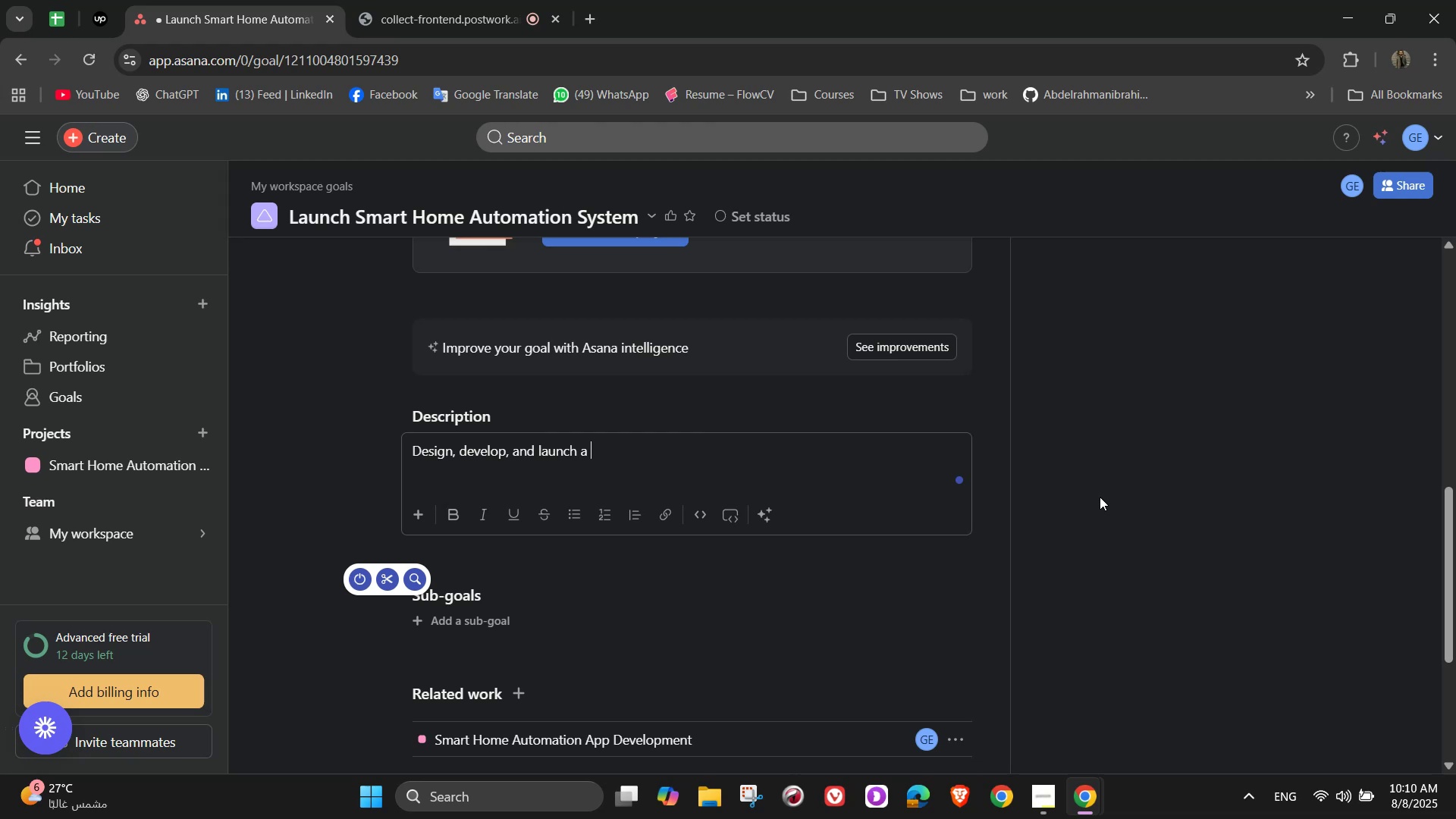 
type(s)
key(Backspace)
type(fully functional Smart Home Automation System that allows users to control lighting )
key(Backspace)
type(, temperature, security, and appliancem)
key(Backspace)
type(, ensureing )
key(Backspace)
key(Backspace)
key(Backspace)
key(Backspace)
key(Backspace)
type(ing convenience, energy efficiency )
 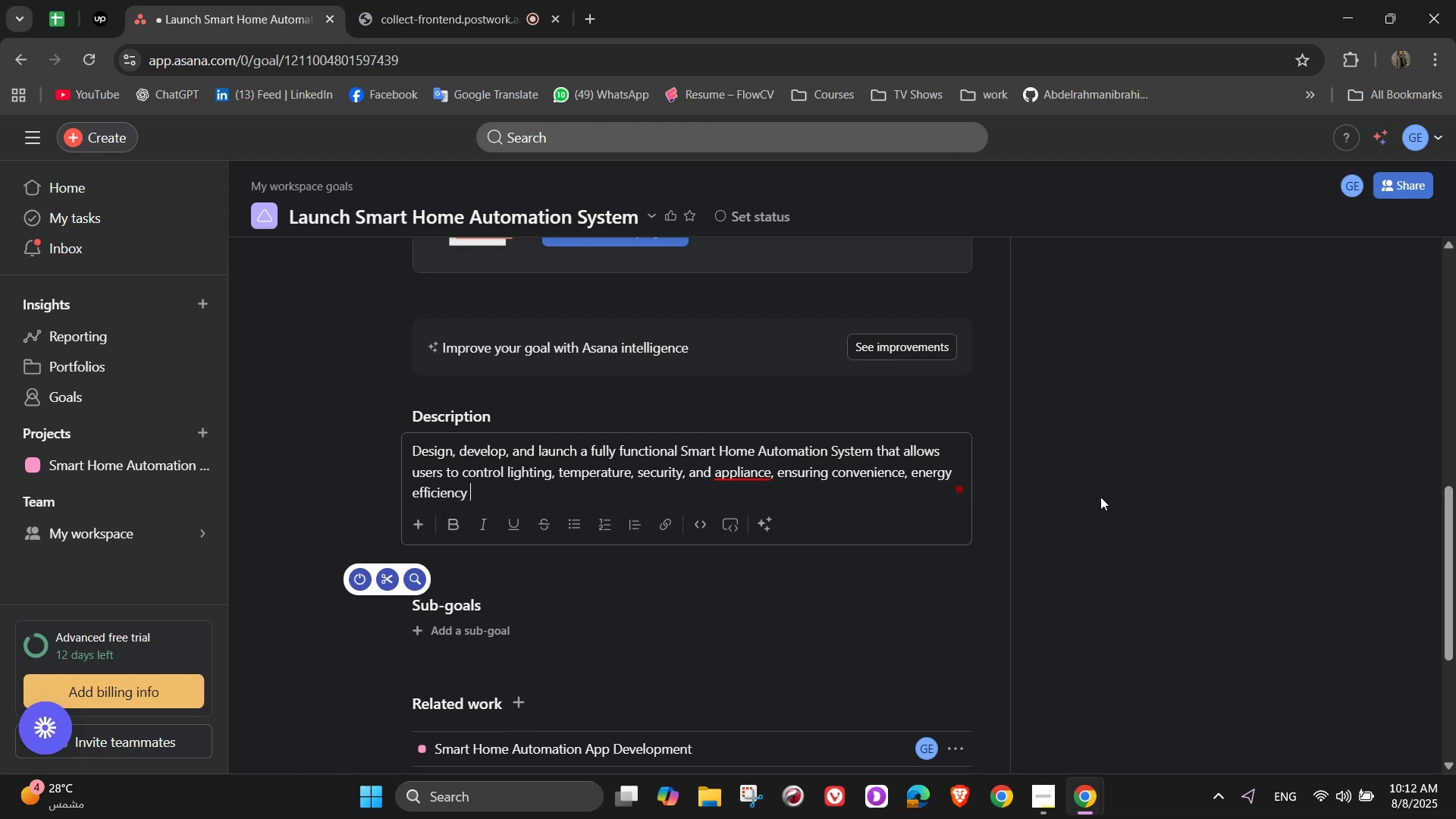 
key(Backspace)
type(, and enc)
key(Backspace)
type(hanced home security)
 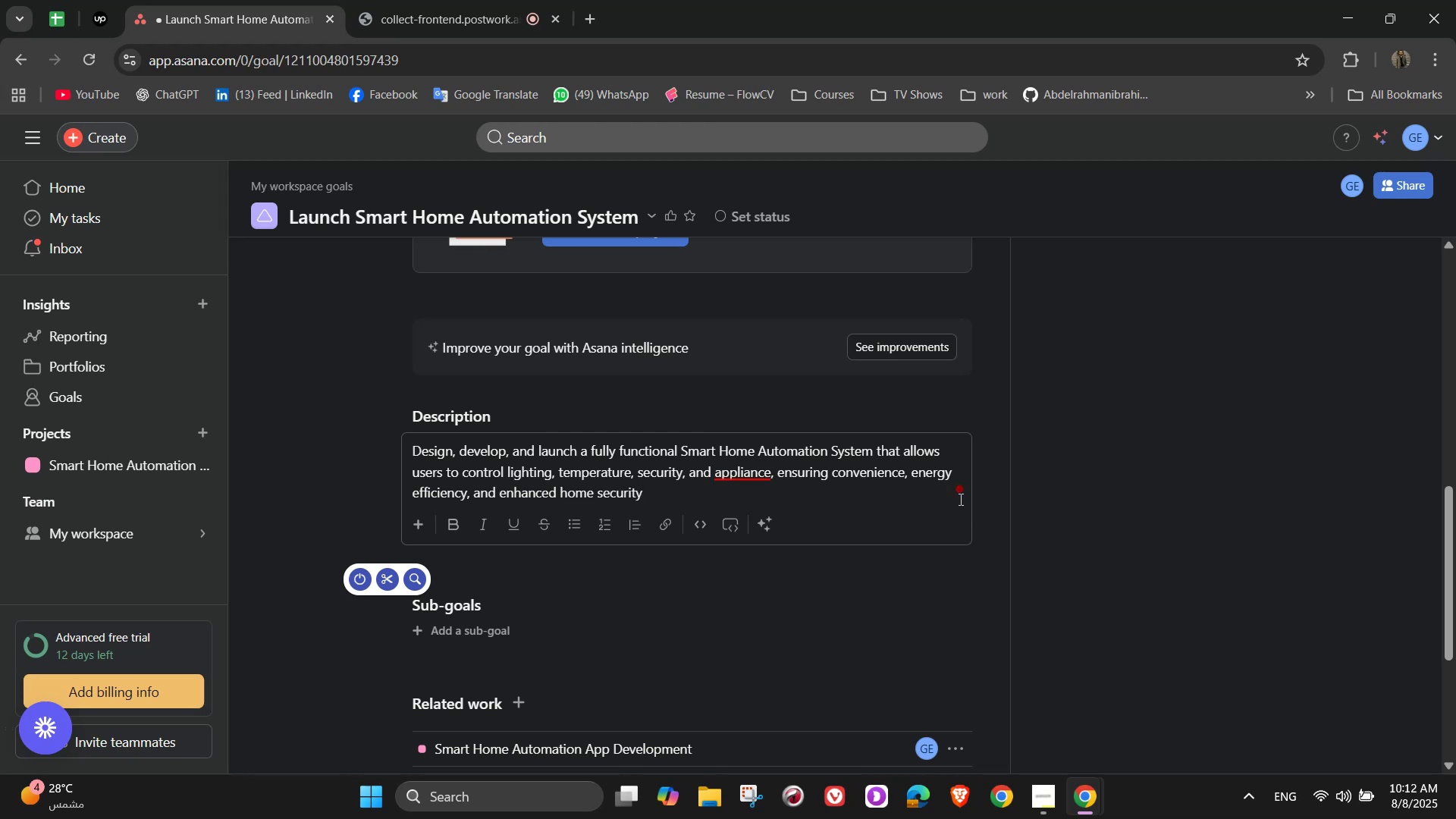 
wait(5.54)
 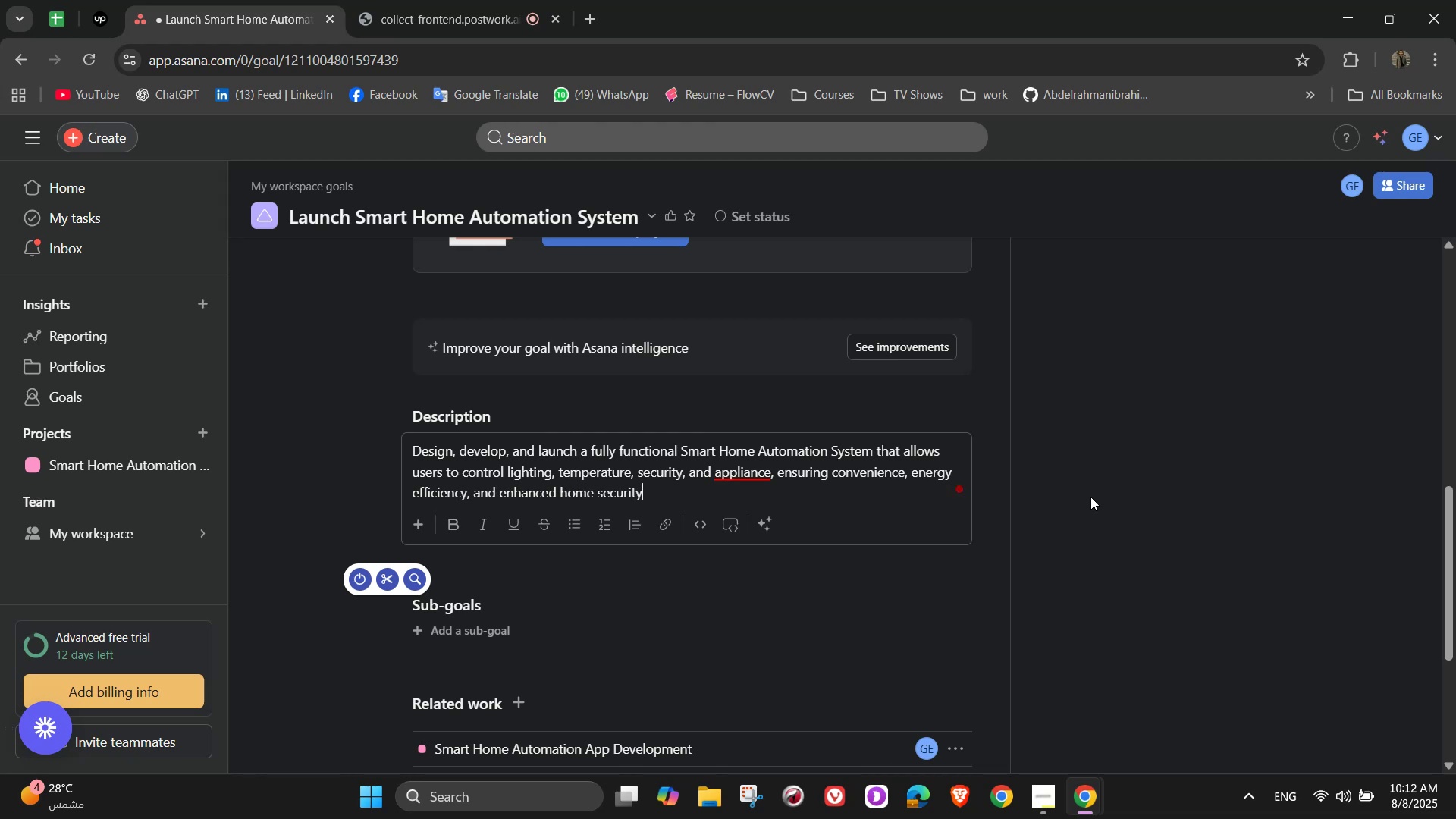 
left_click([752, 466])
 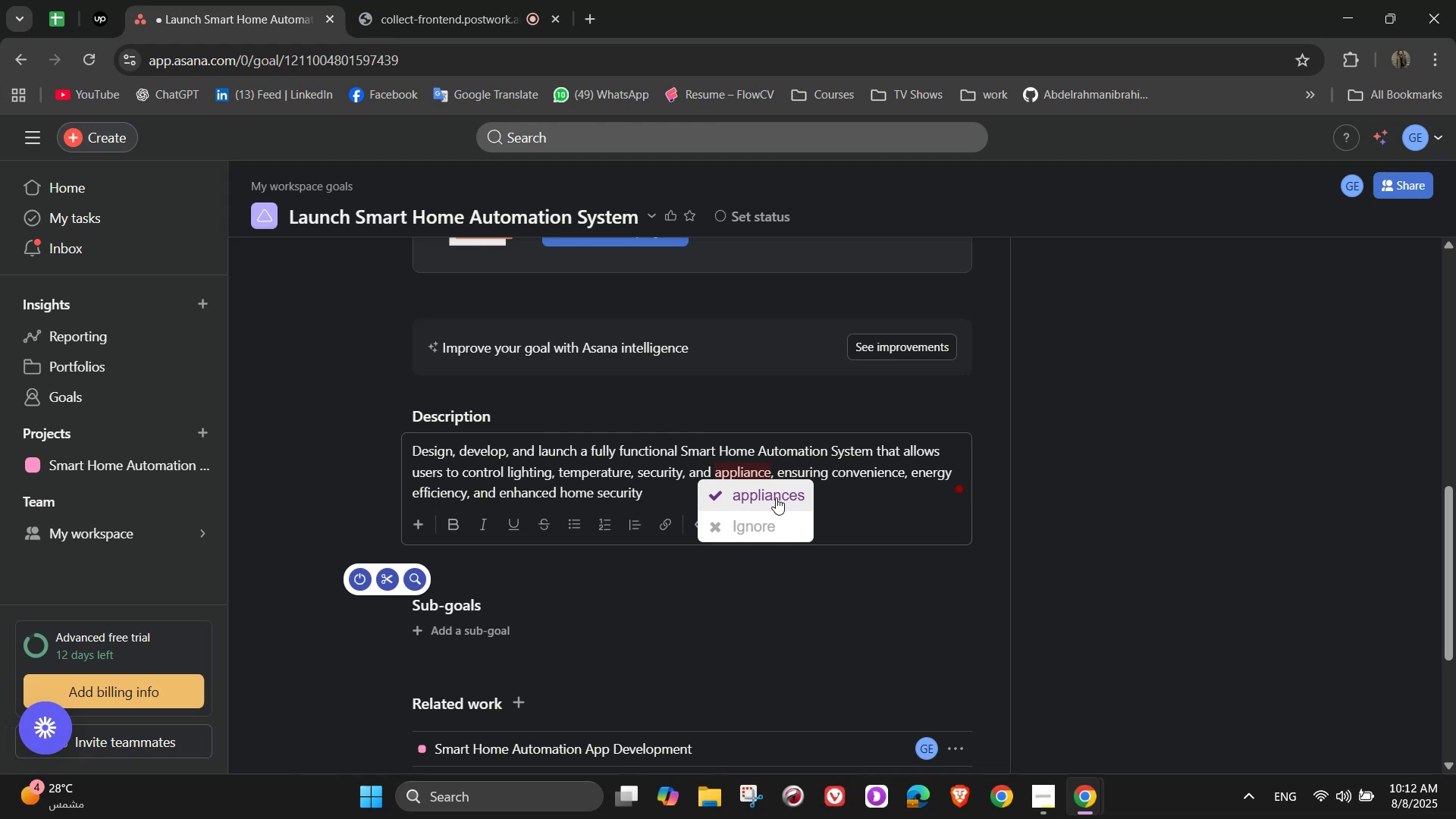 
left_click([777, 497])
 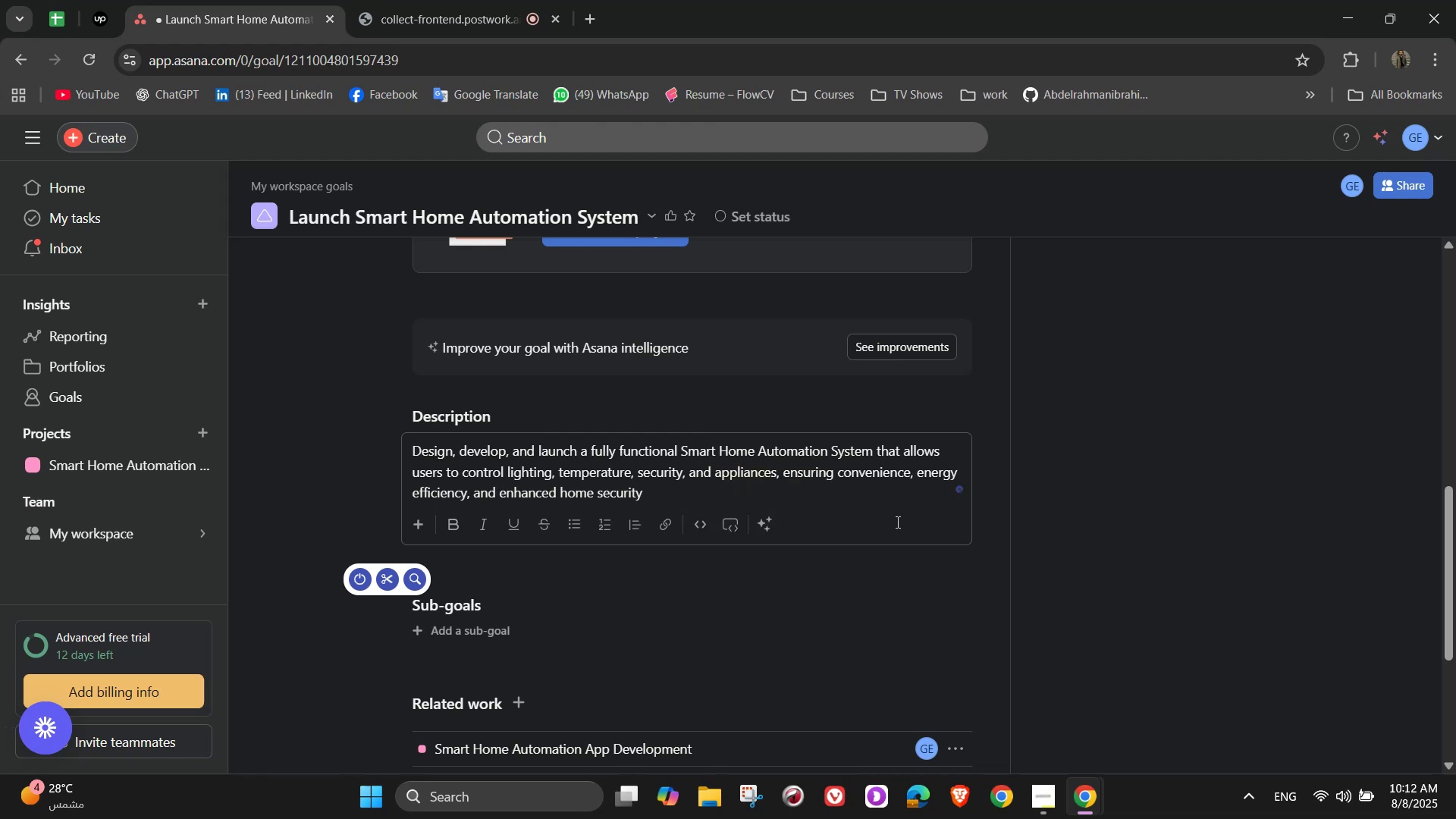 
scroll: coordinate [896, 522], scroll_direction: down, amount: 1.0
 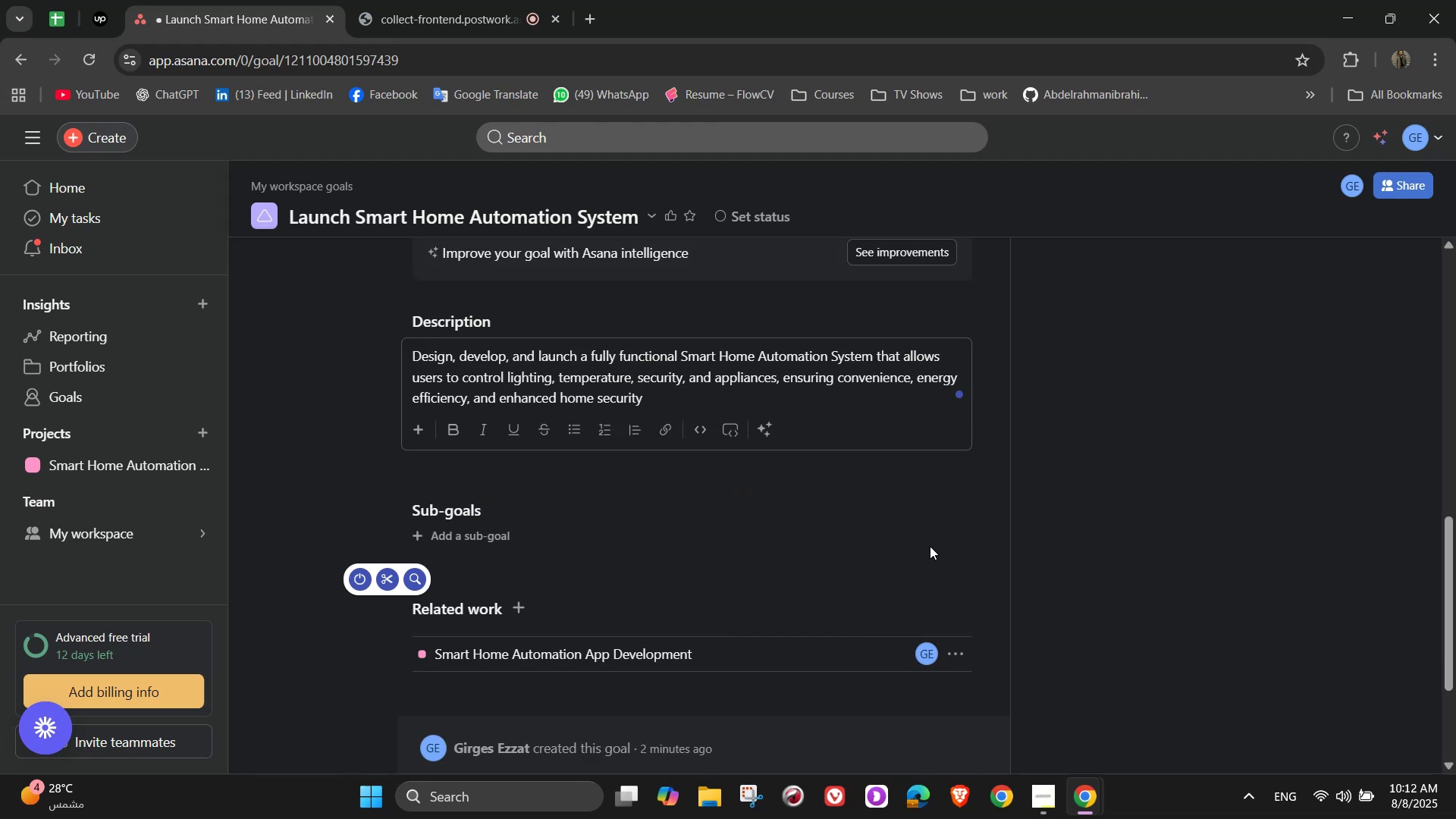 
scroll: coordinate [924, 544], scroll_direction: up, amount: 2.0
 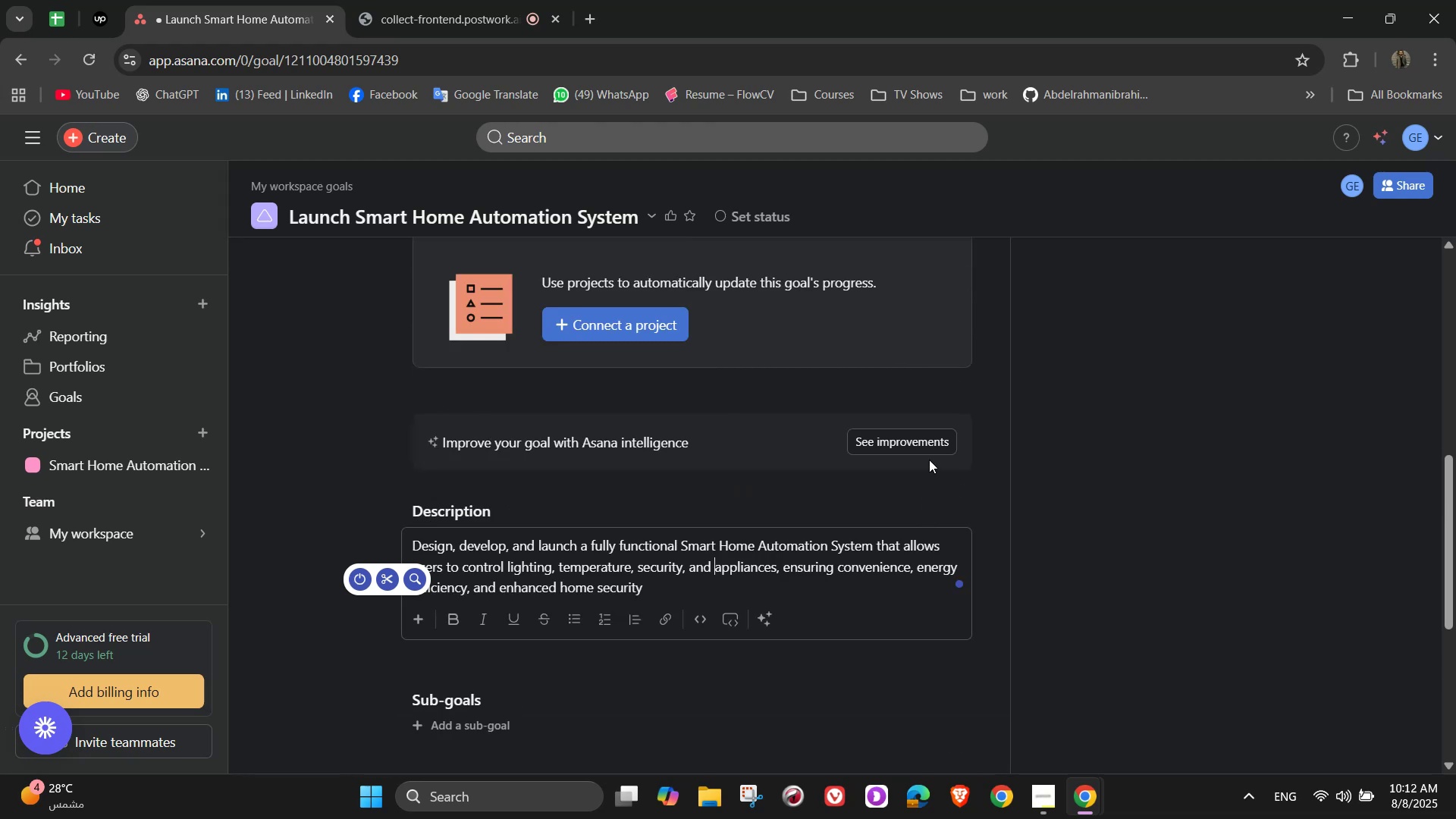 
left_click([932, 449])
 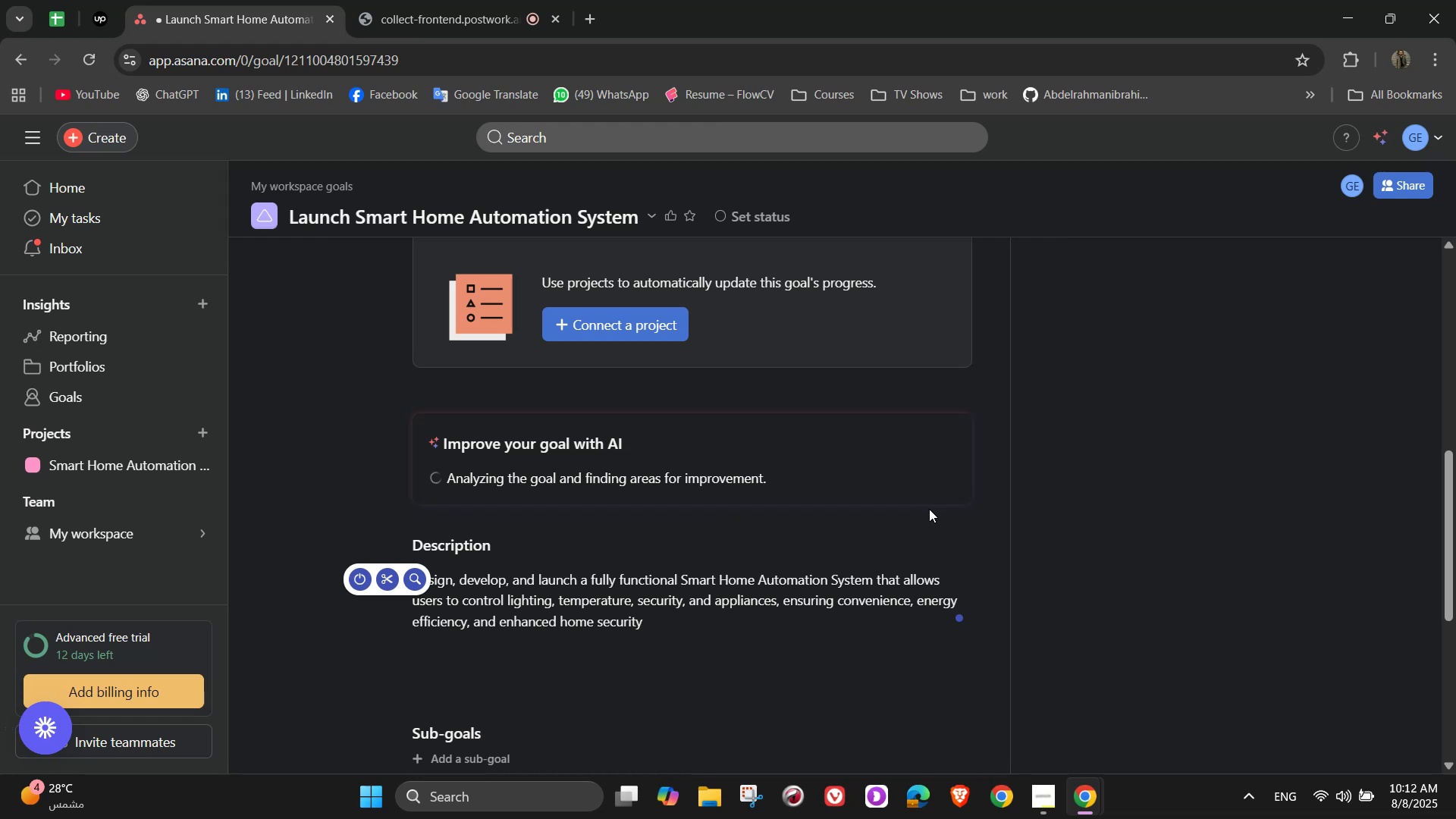 
wait(9.84)
 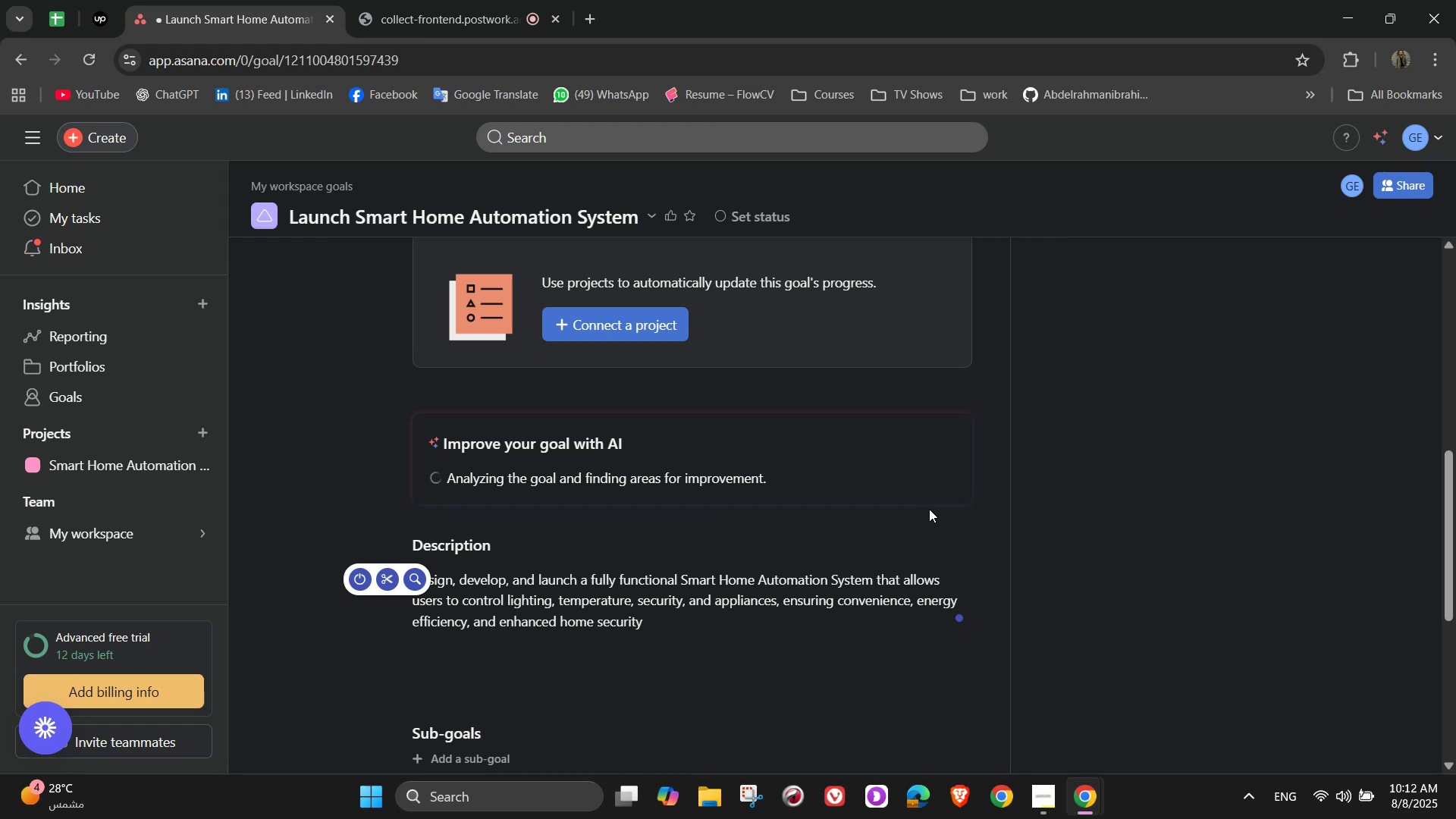 
mouse_move([839, 507])
 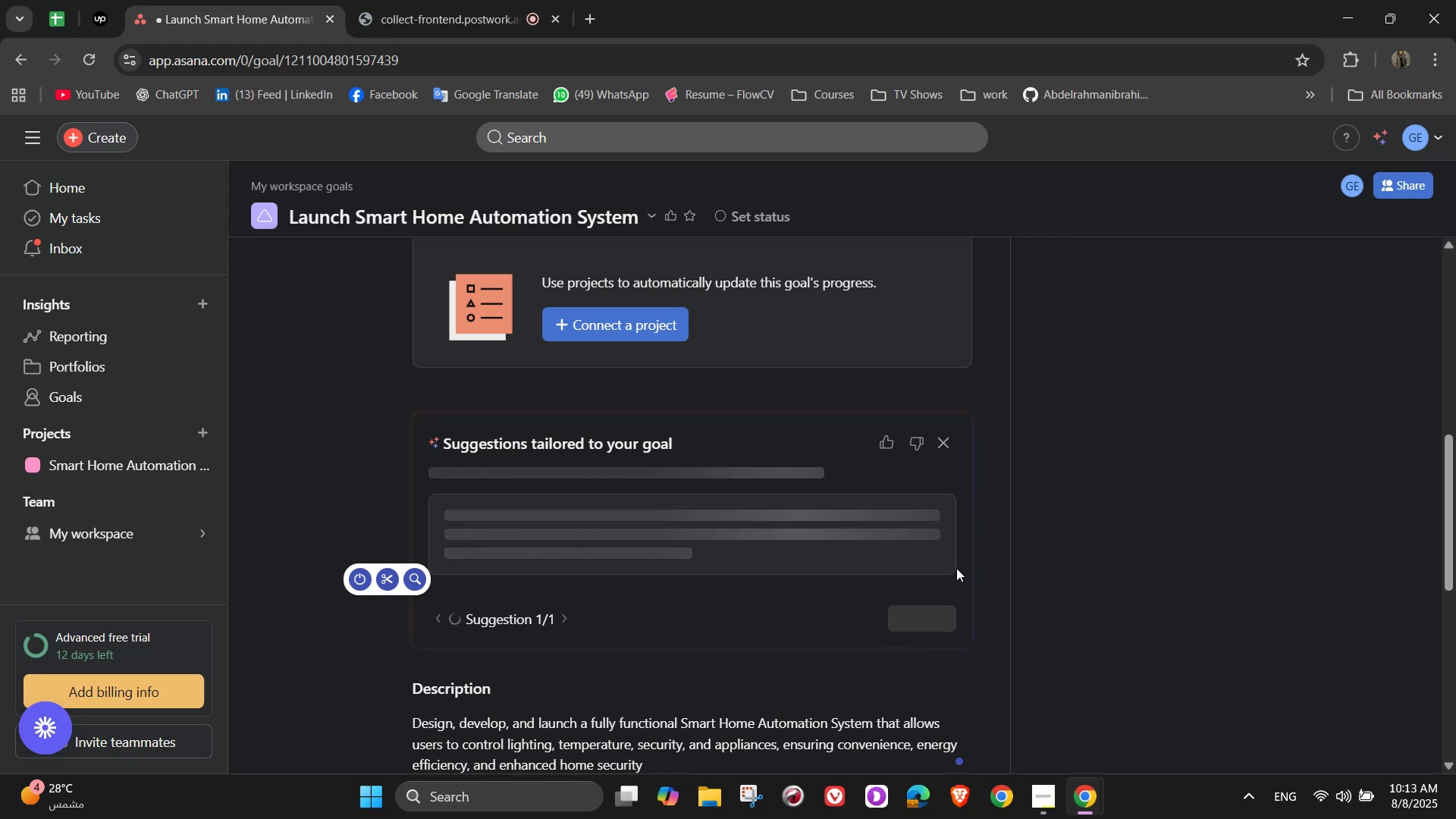 
scroll: coordinate [921, 547], scroll_direction: none, amount: 0.0
 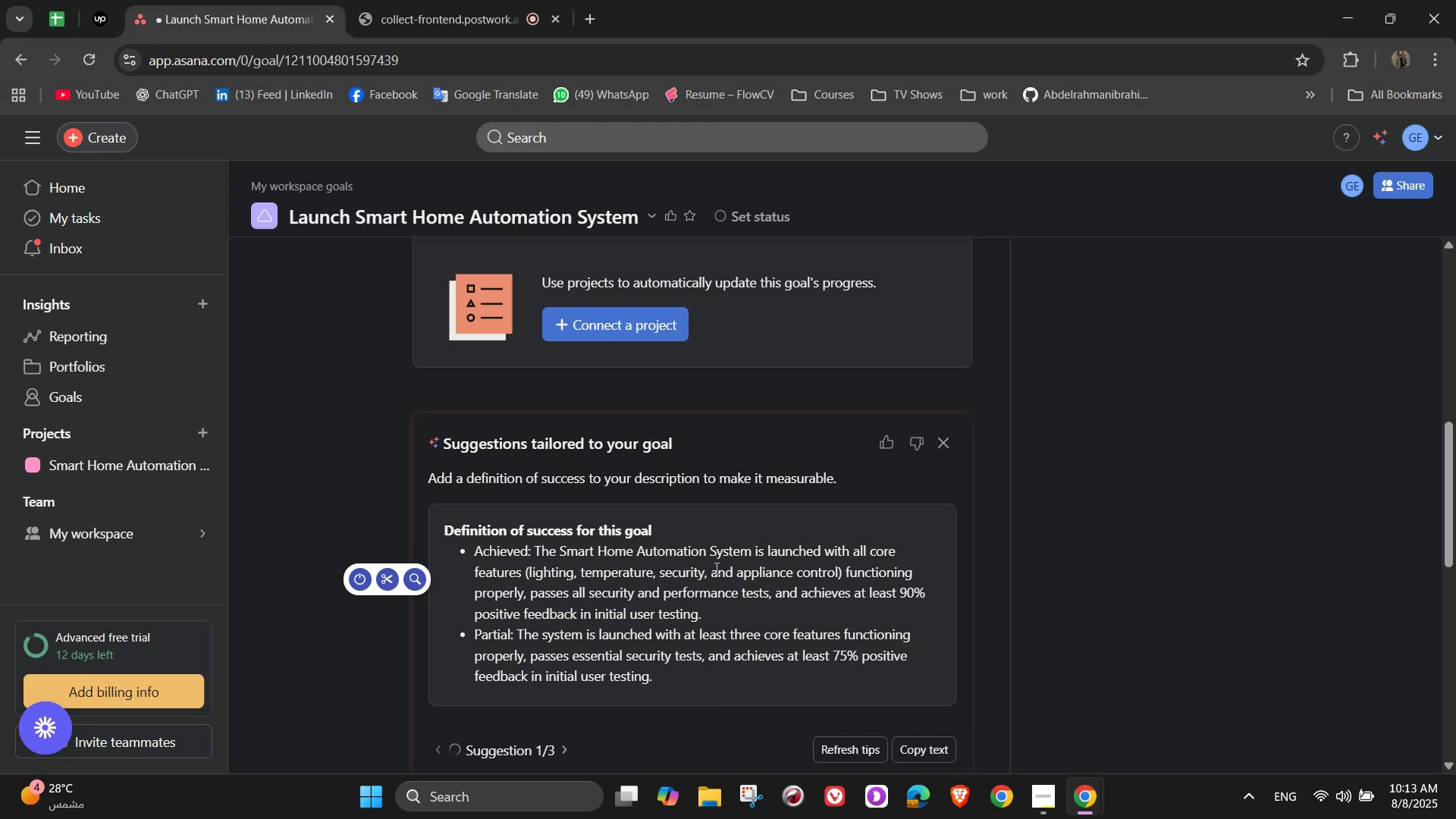 
wait(6.89)
 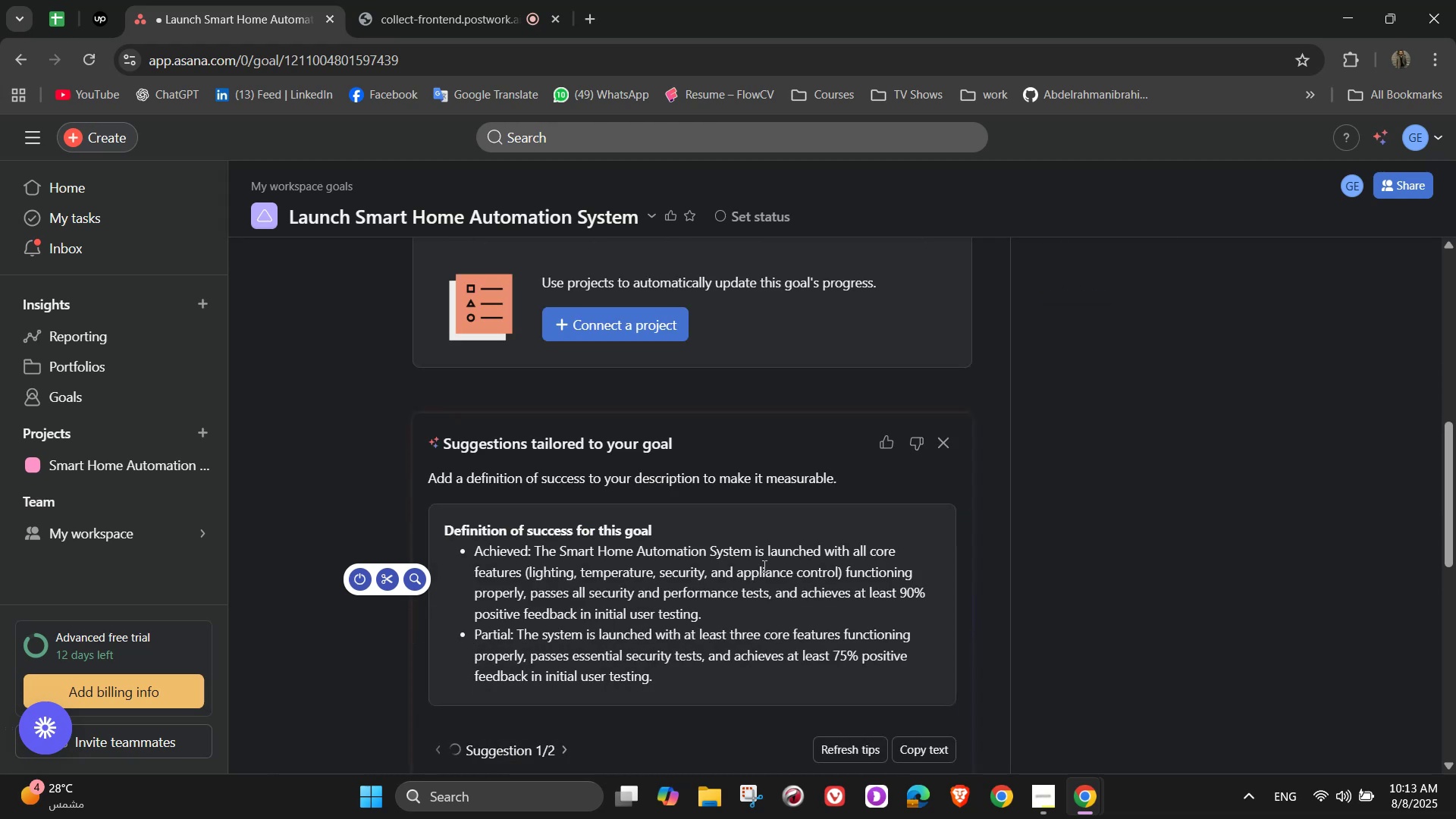 
scroll: coordinate [667, 681], scroll_direction: down, amount: 2.0
 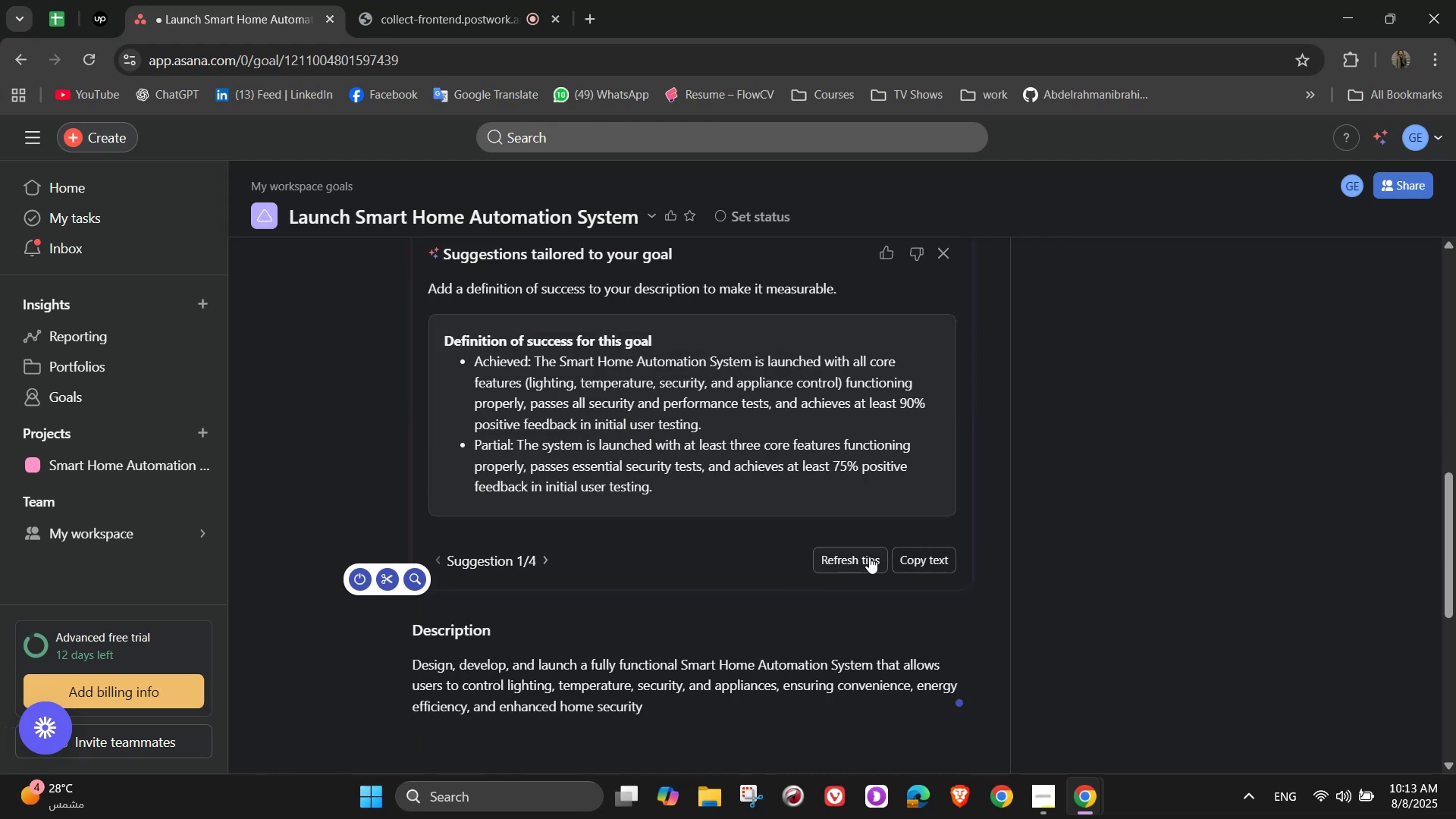 
wait(5.2)
 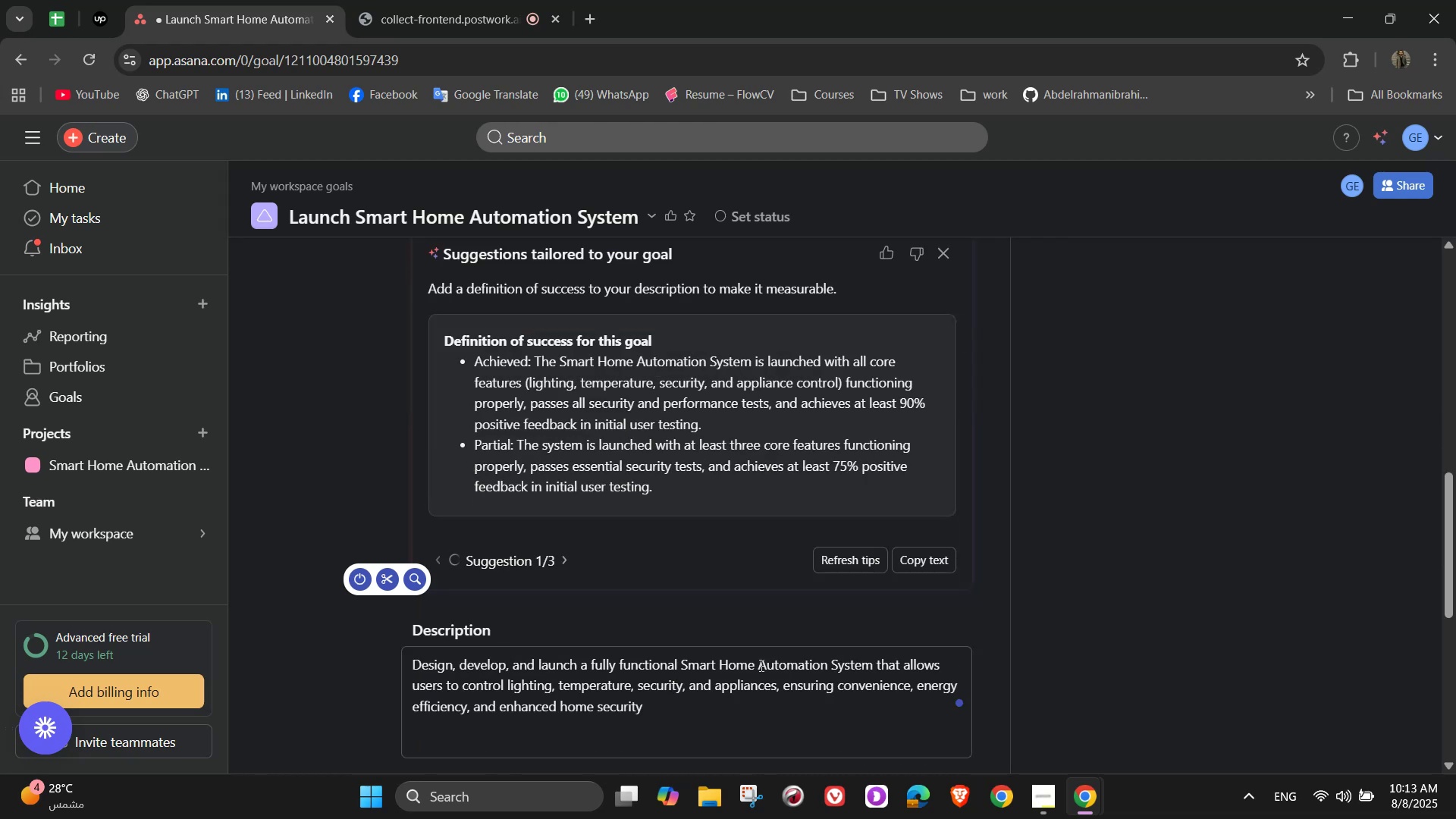 
left_click([869, 557])
 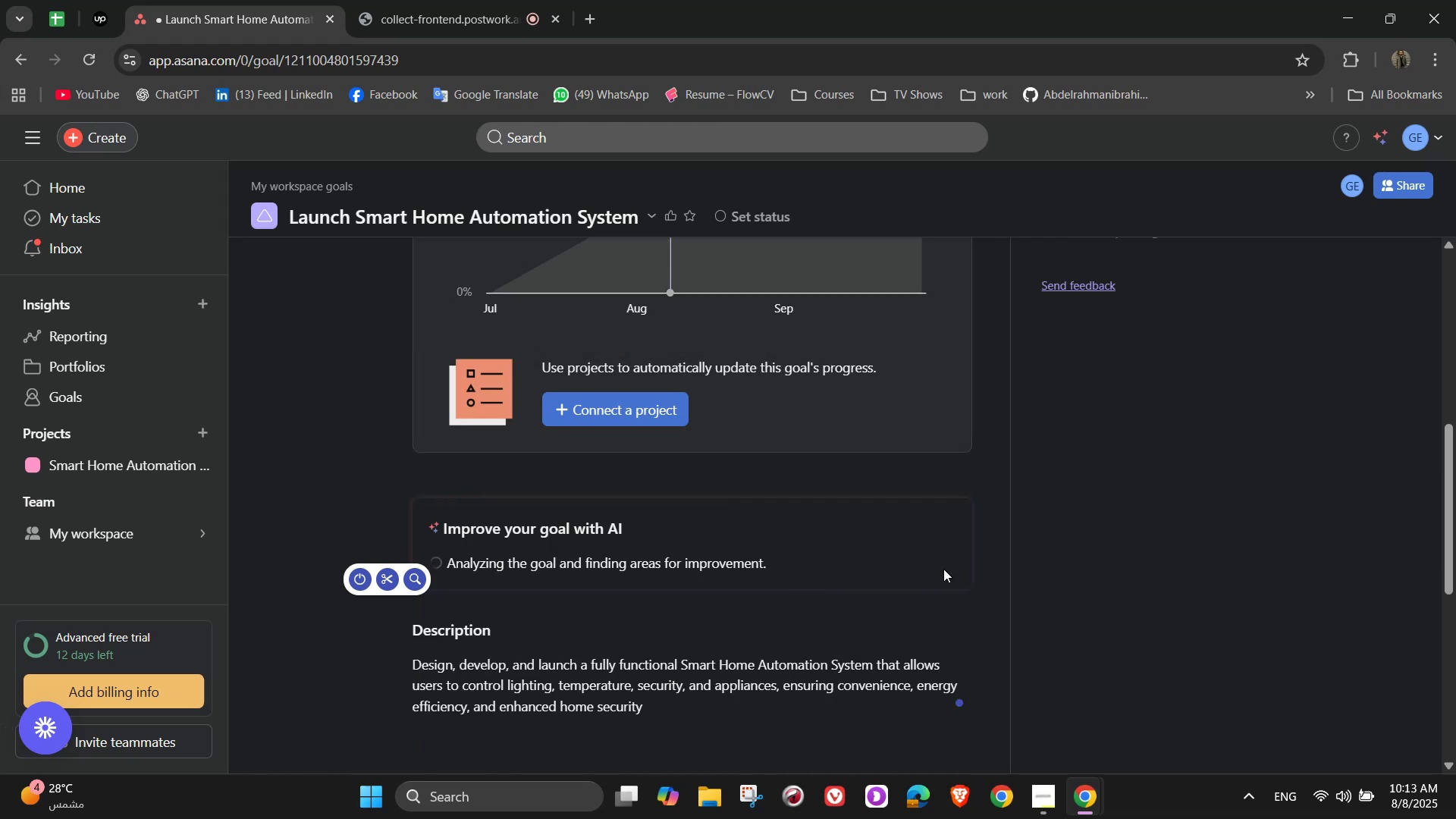 
scroll: coordinate [836, 561], scroll_direction: up, amount: 1.0
 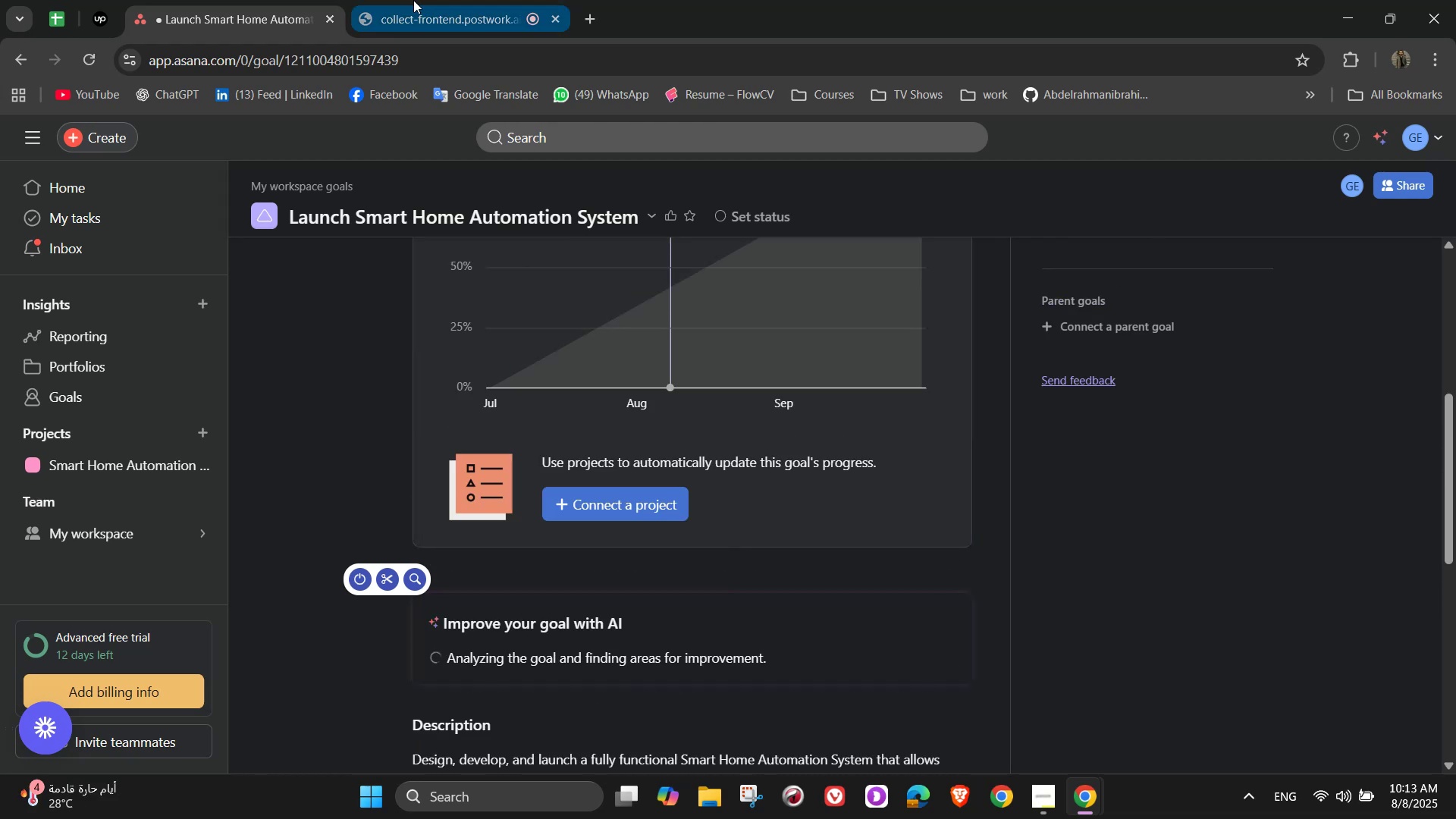 
left_click([413, 0])
 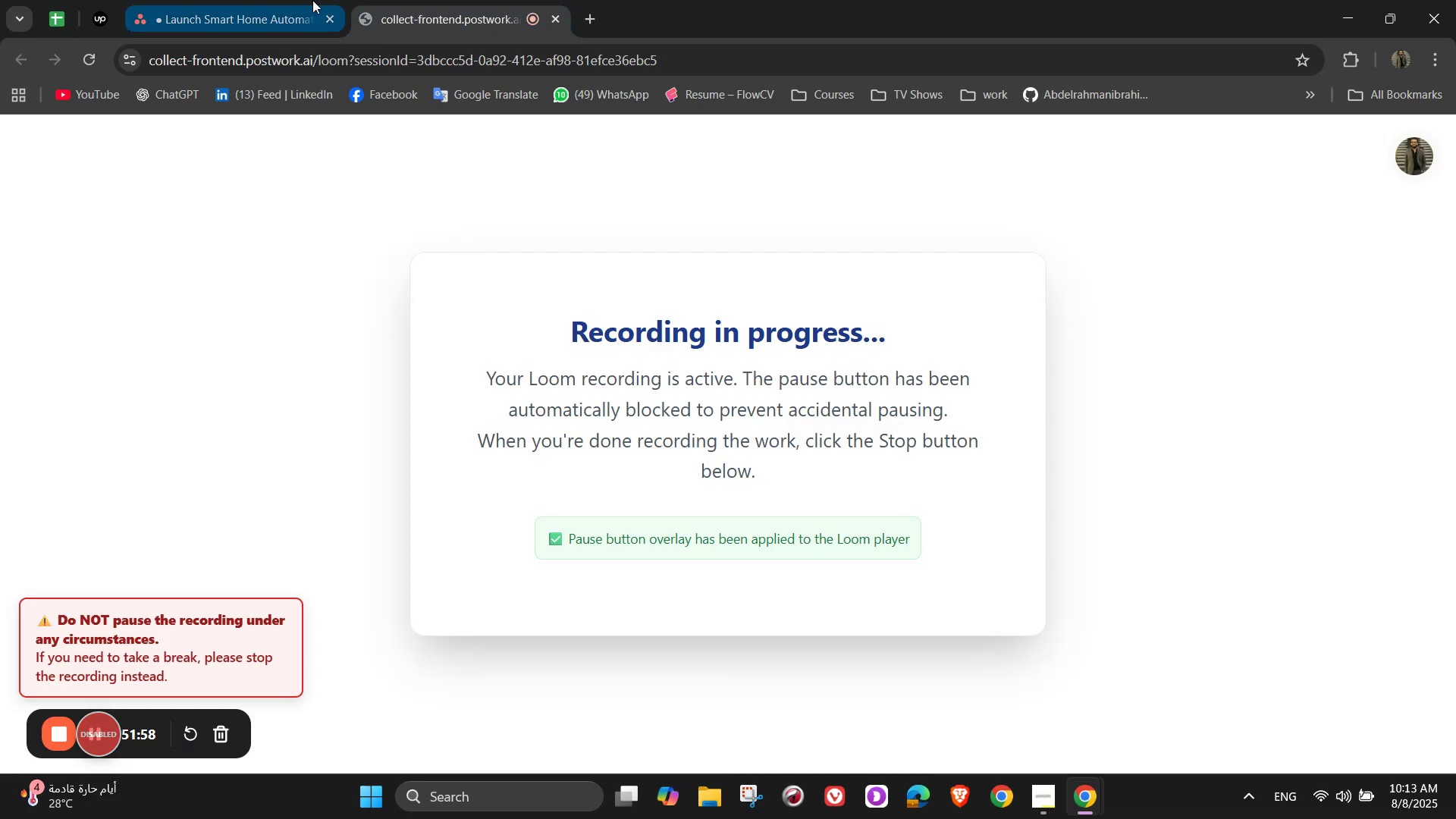 
left_click([312, 0])
 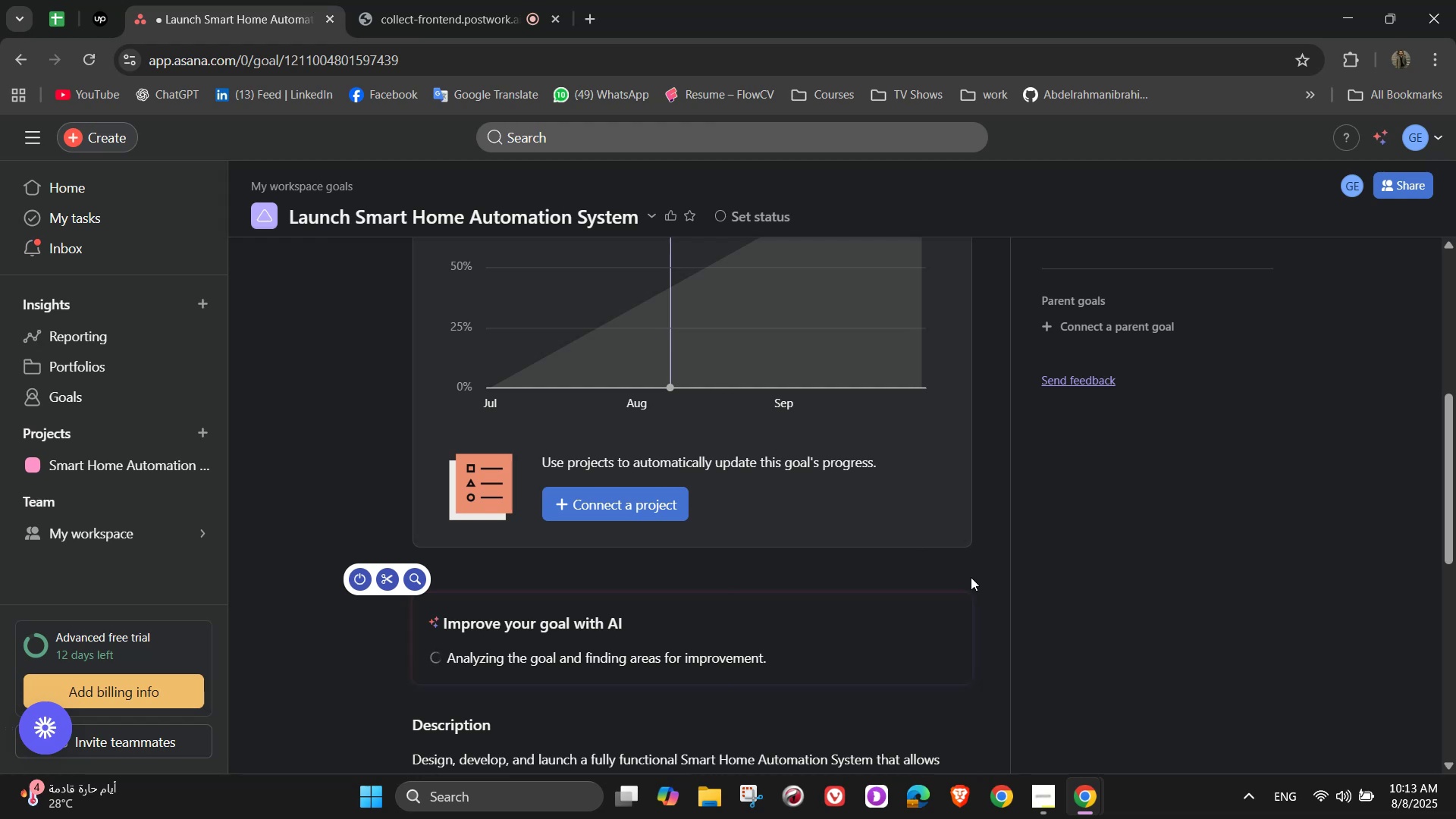 
scroll: coordinate [952, 570], scroll_direction: down, amount: 2.0
 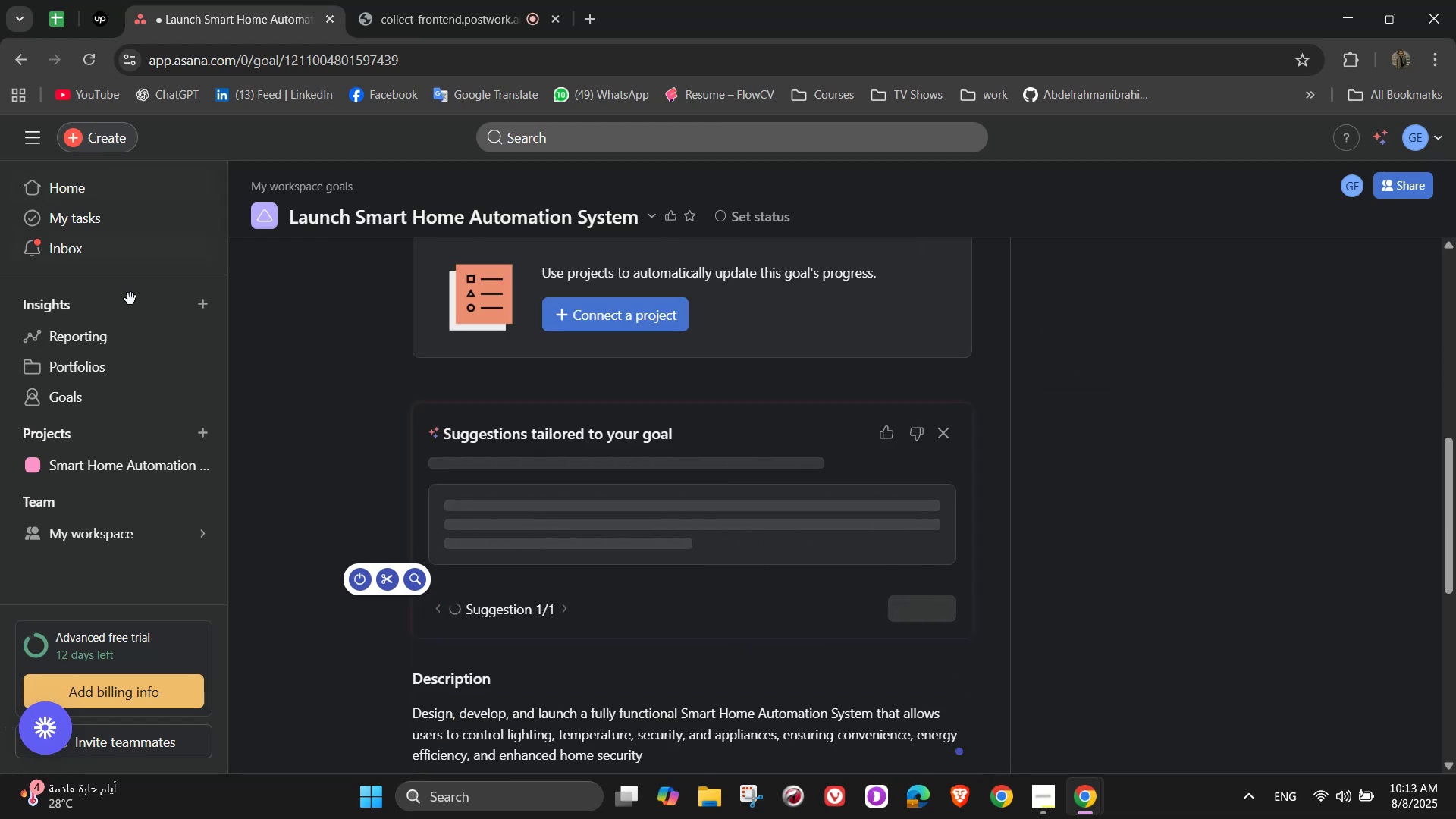 
wait(5.73)
 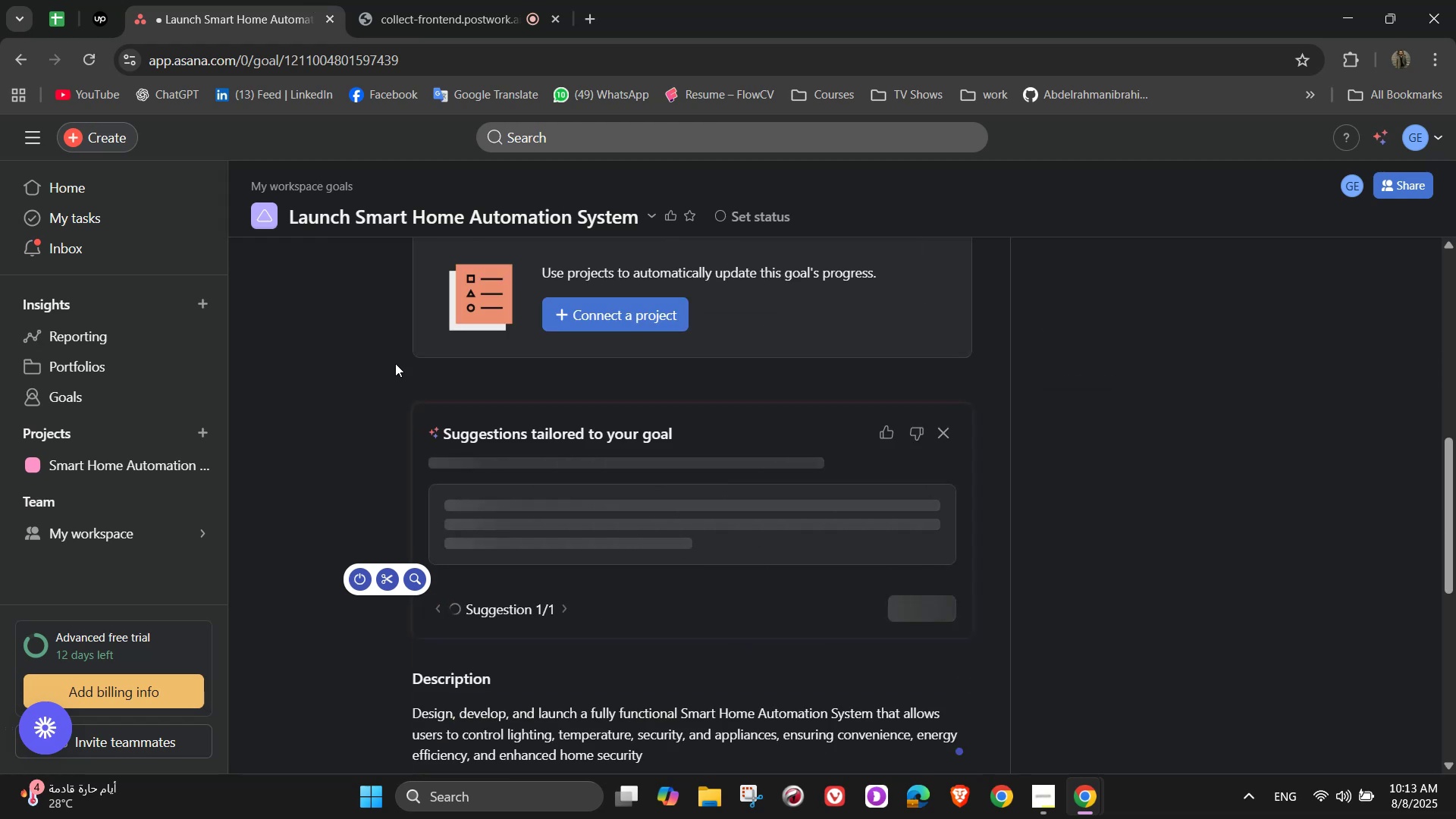 
left_click([99, 469])
 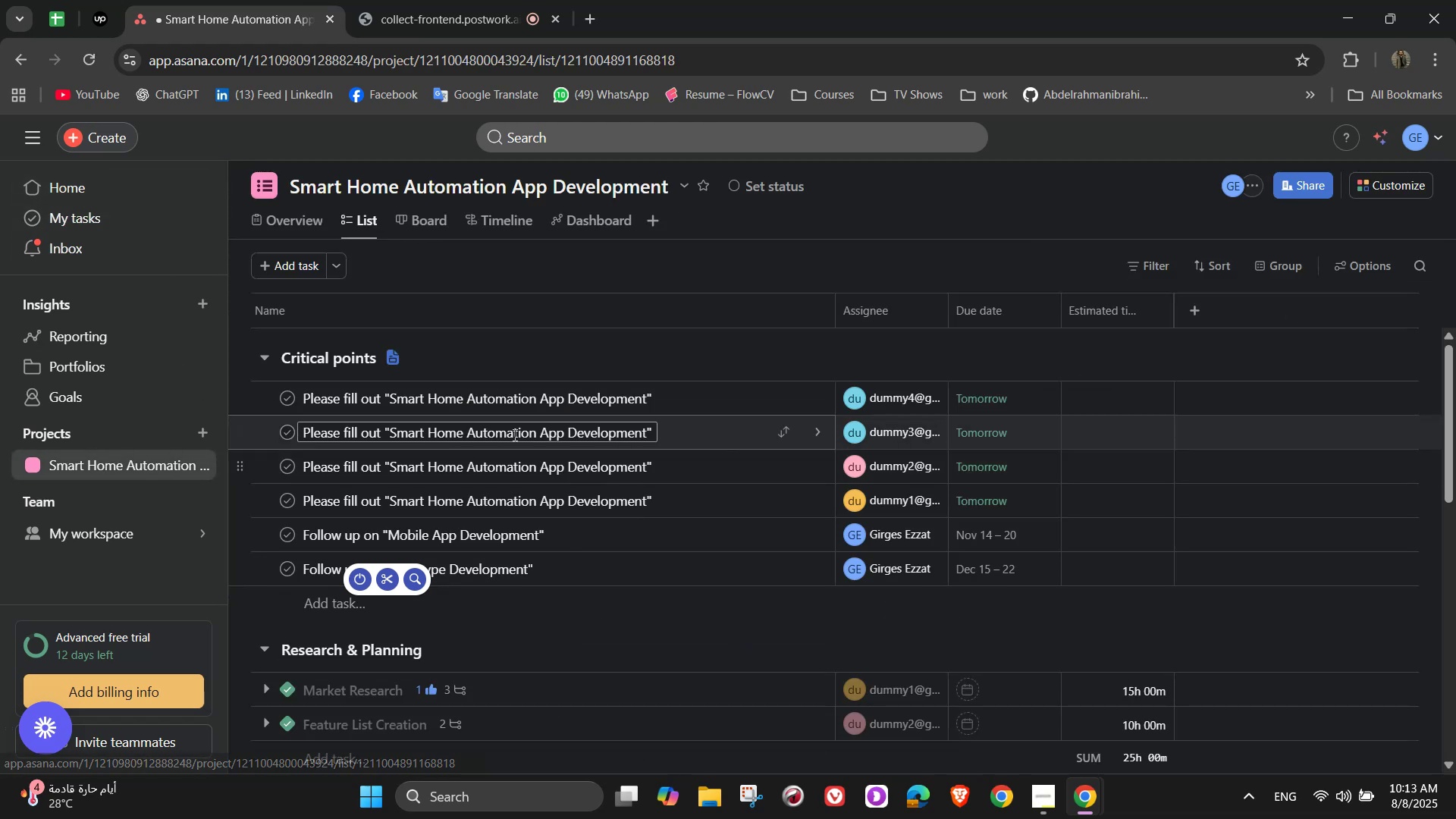 
scroll: coordinate [670, 419], scroll_direction: up, amount: 1.0
 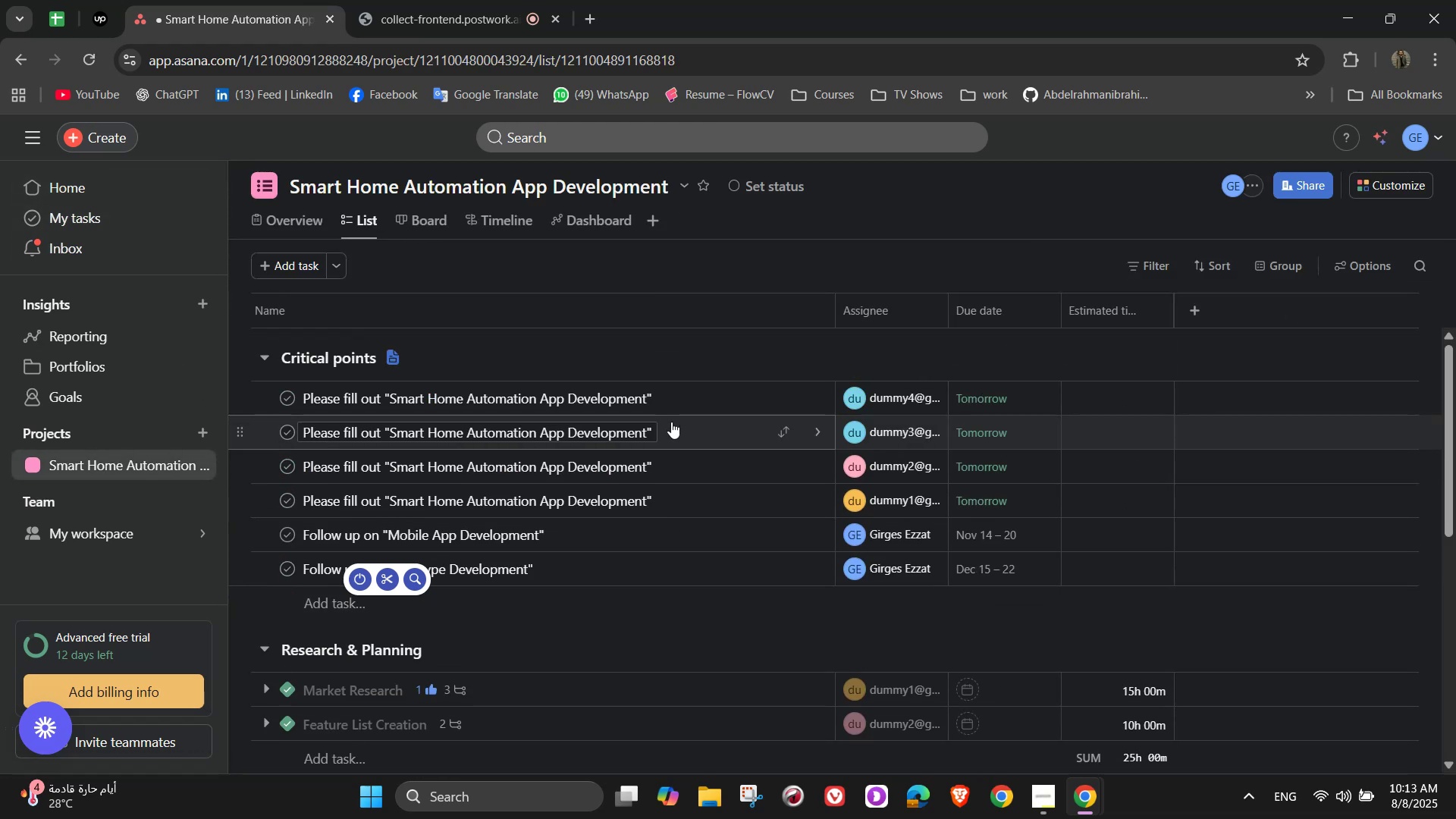 